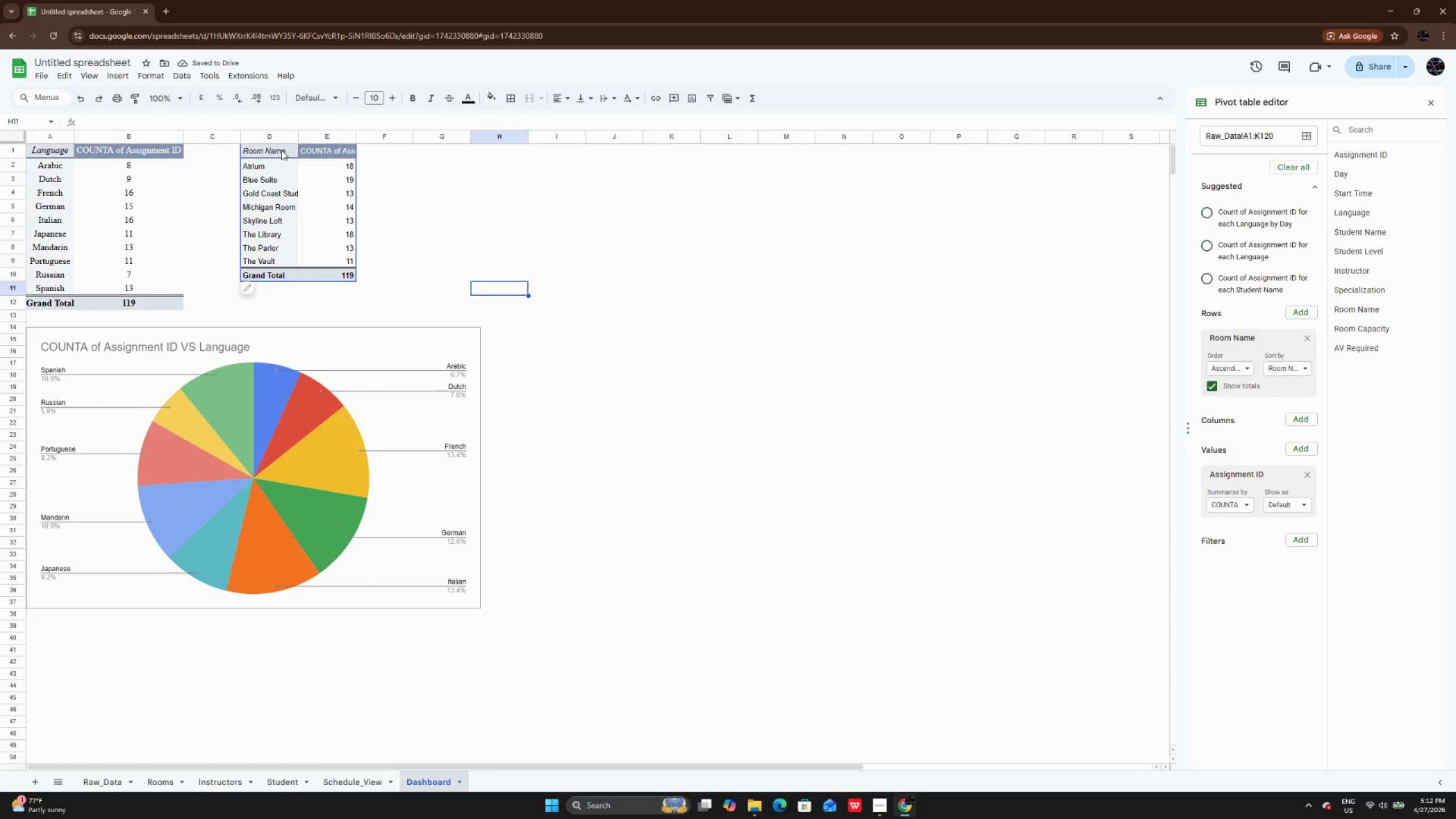 
left_click_drag(start_coordinate=[278, 149], to_coordinate=[343, 268])
 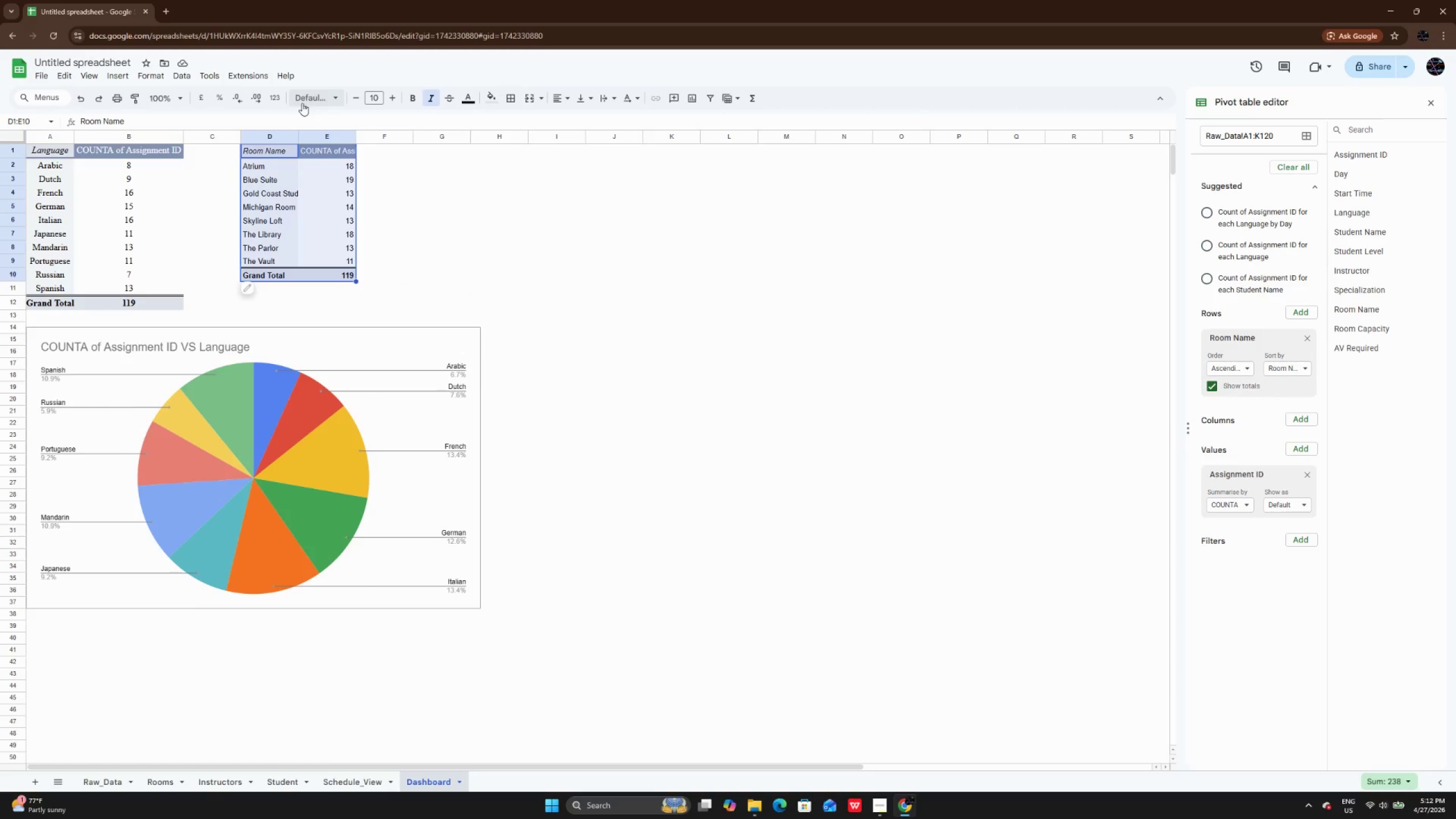 
left_click([312, 101])
 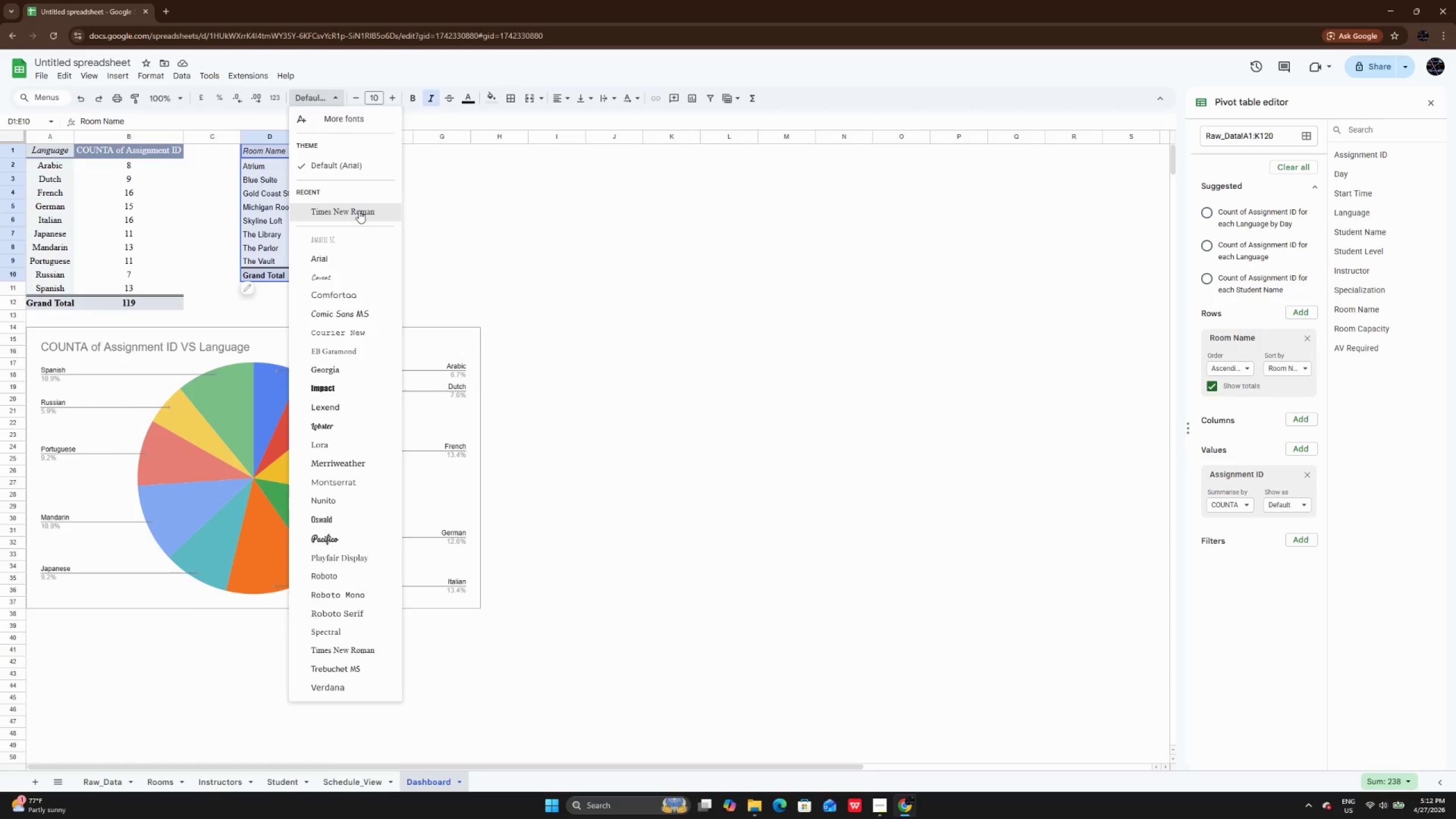 
left_click([359, 214])
 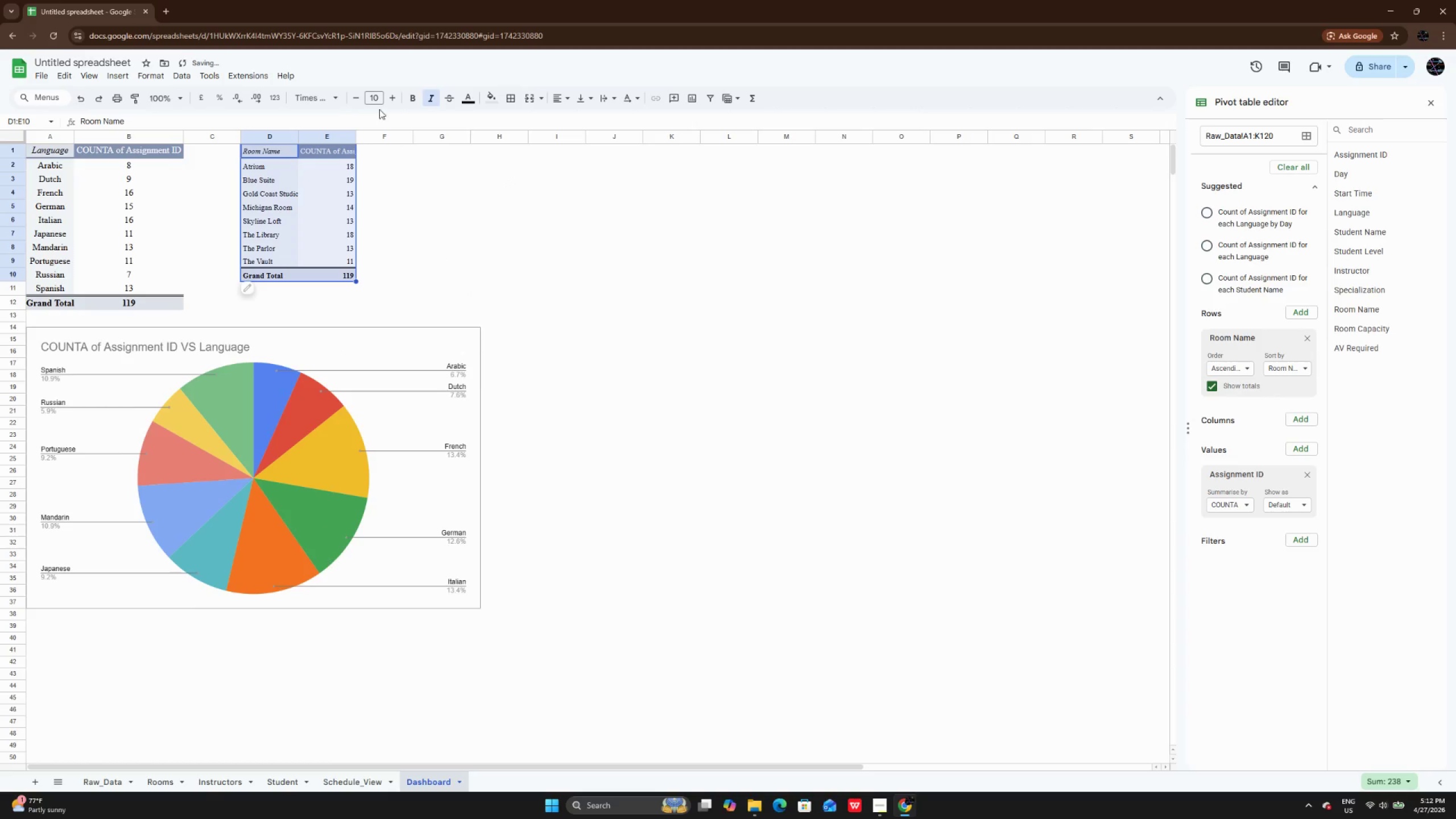 
left_click([389, 100])
 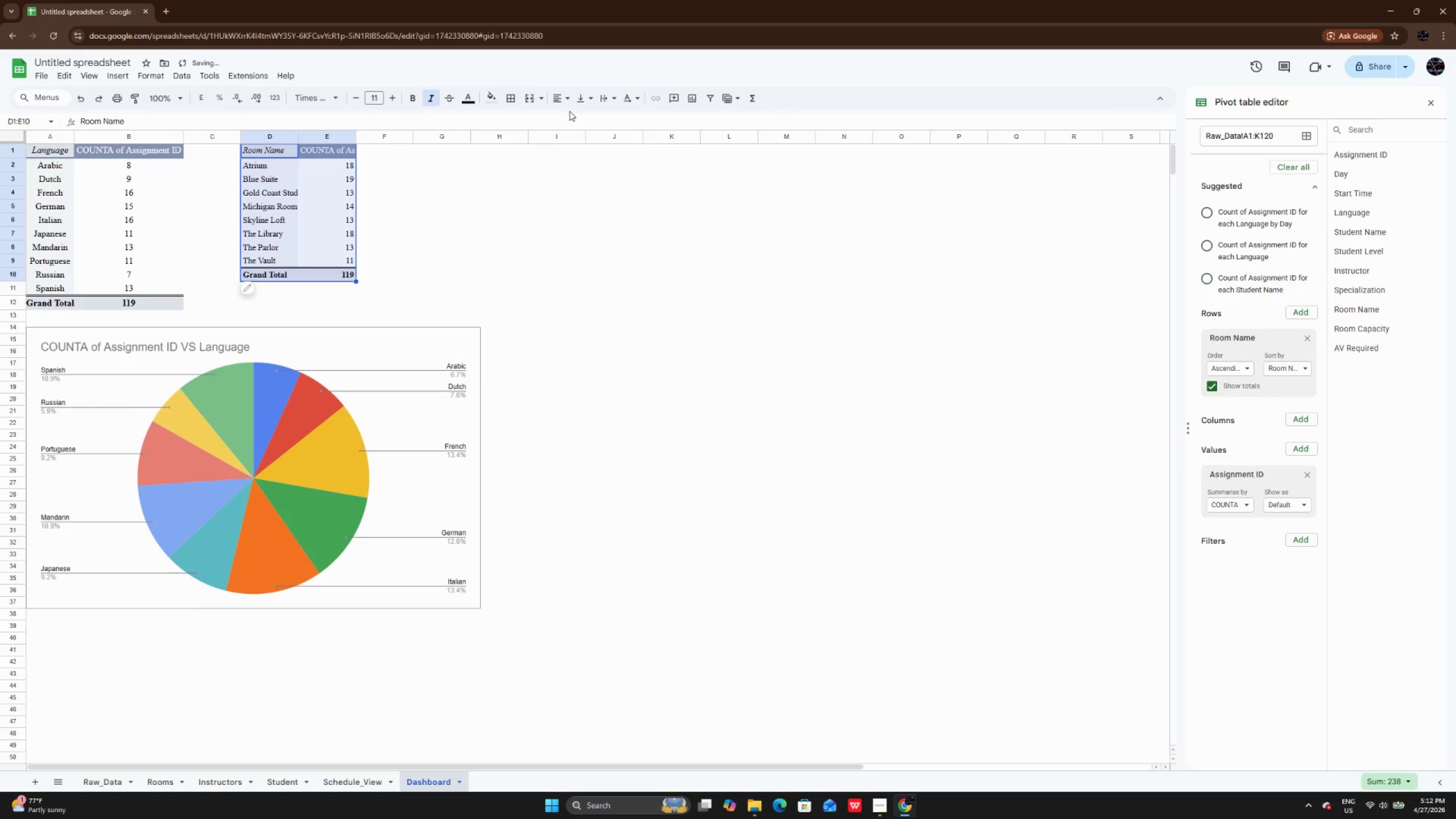 
left_click([551, 89])
 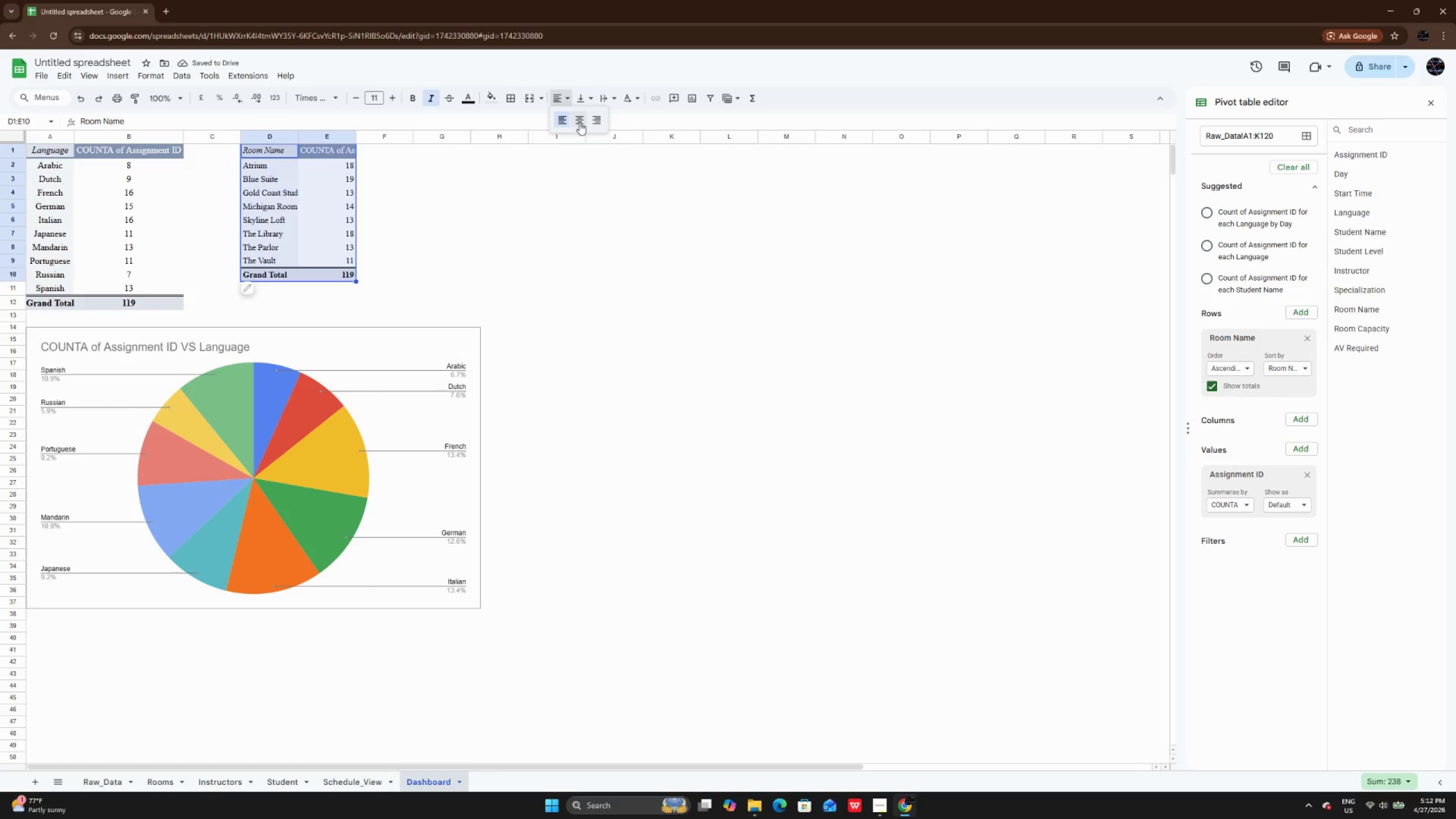 
left_click([580, 122])
 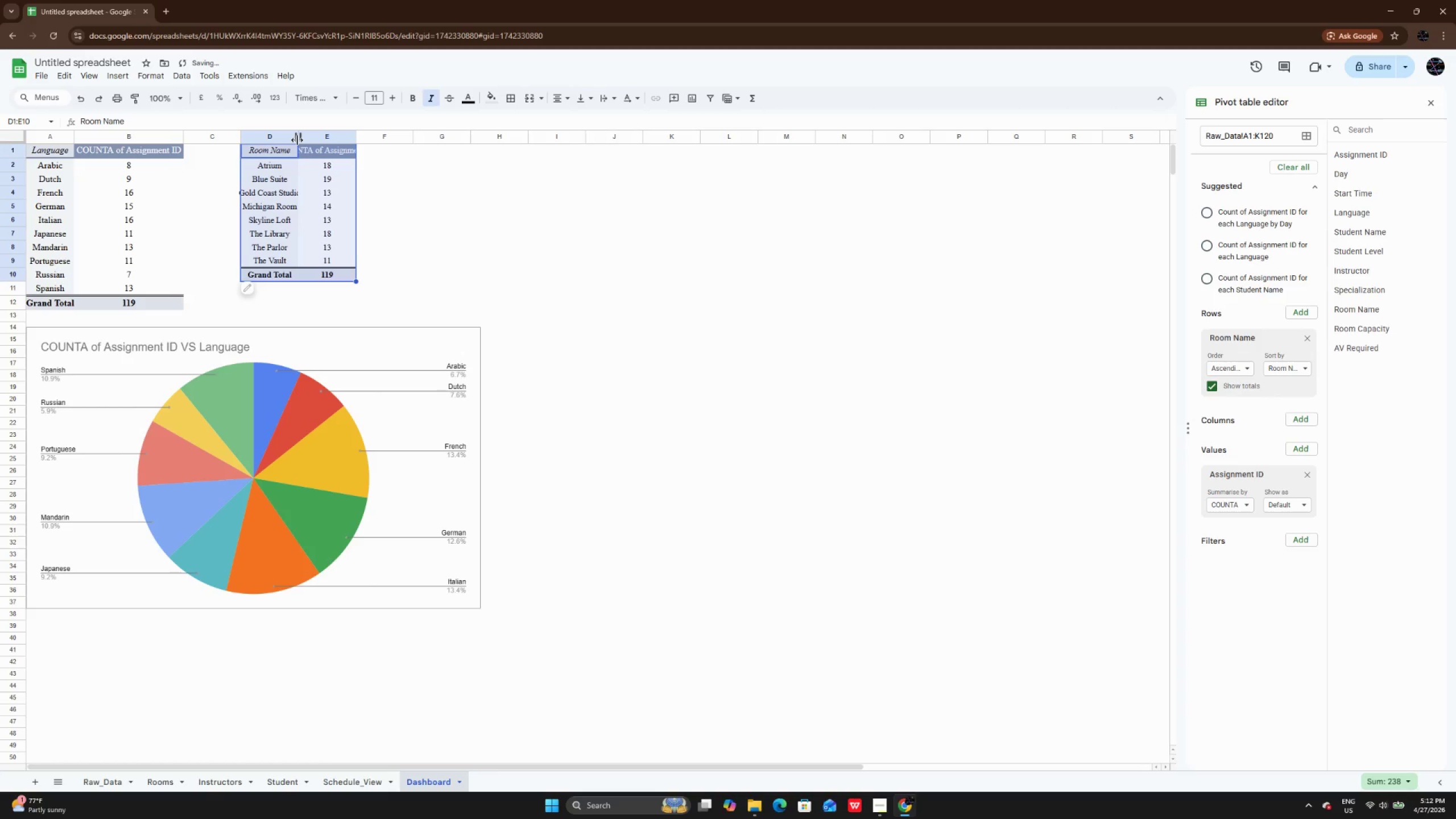 
double_click([297, 140])
 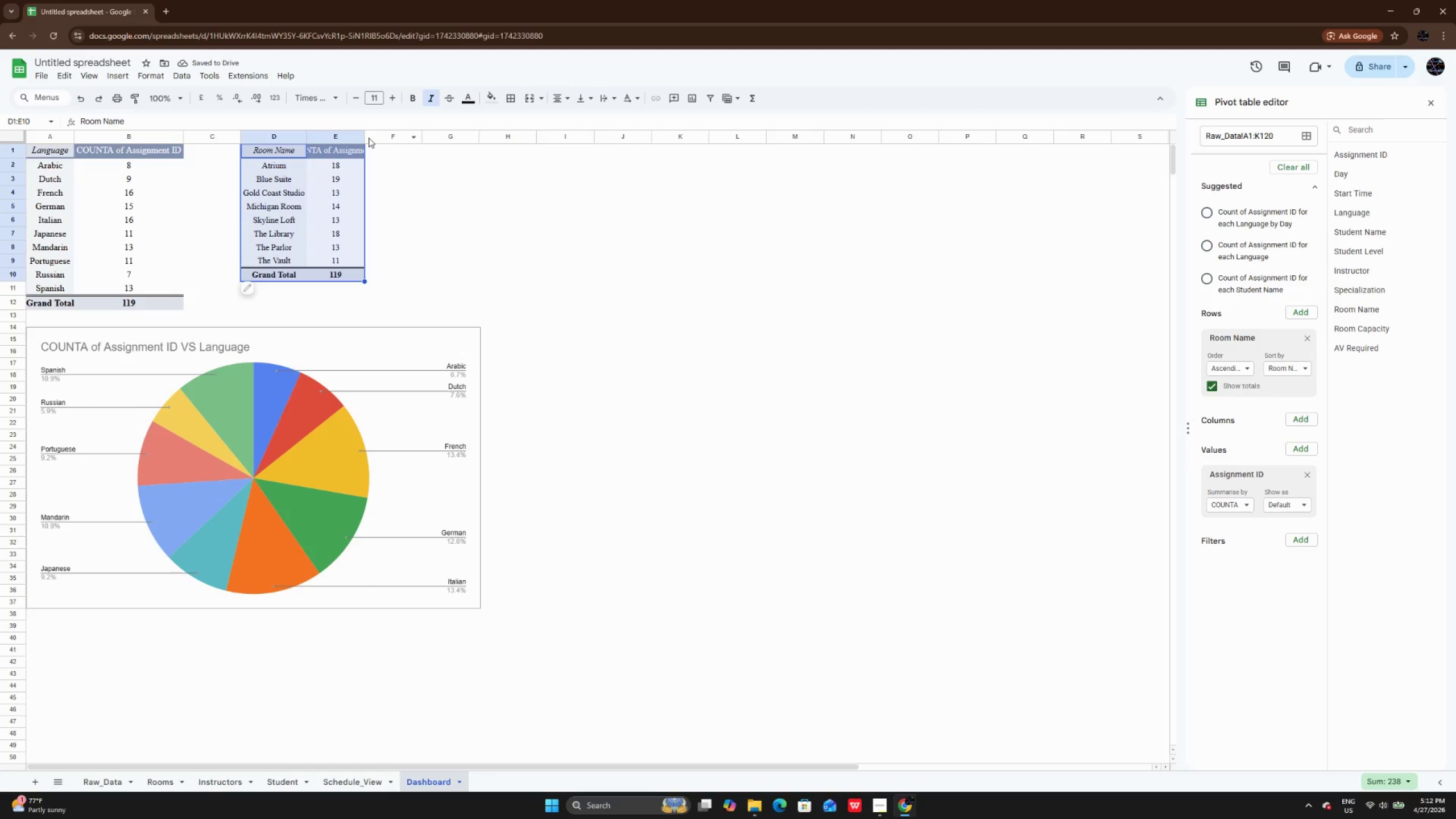 
double_click([363, 134])
 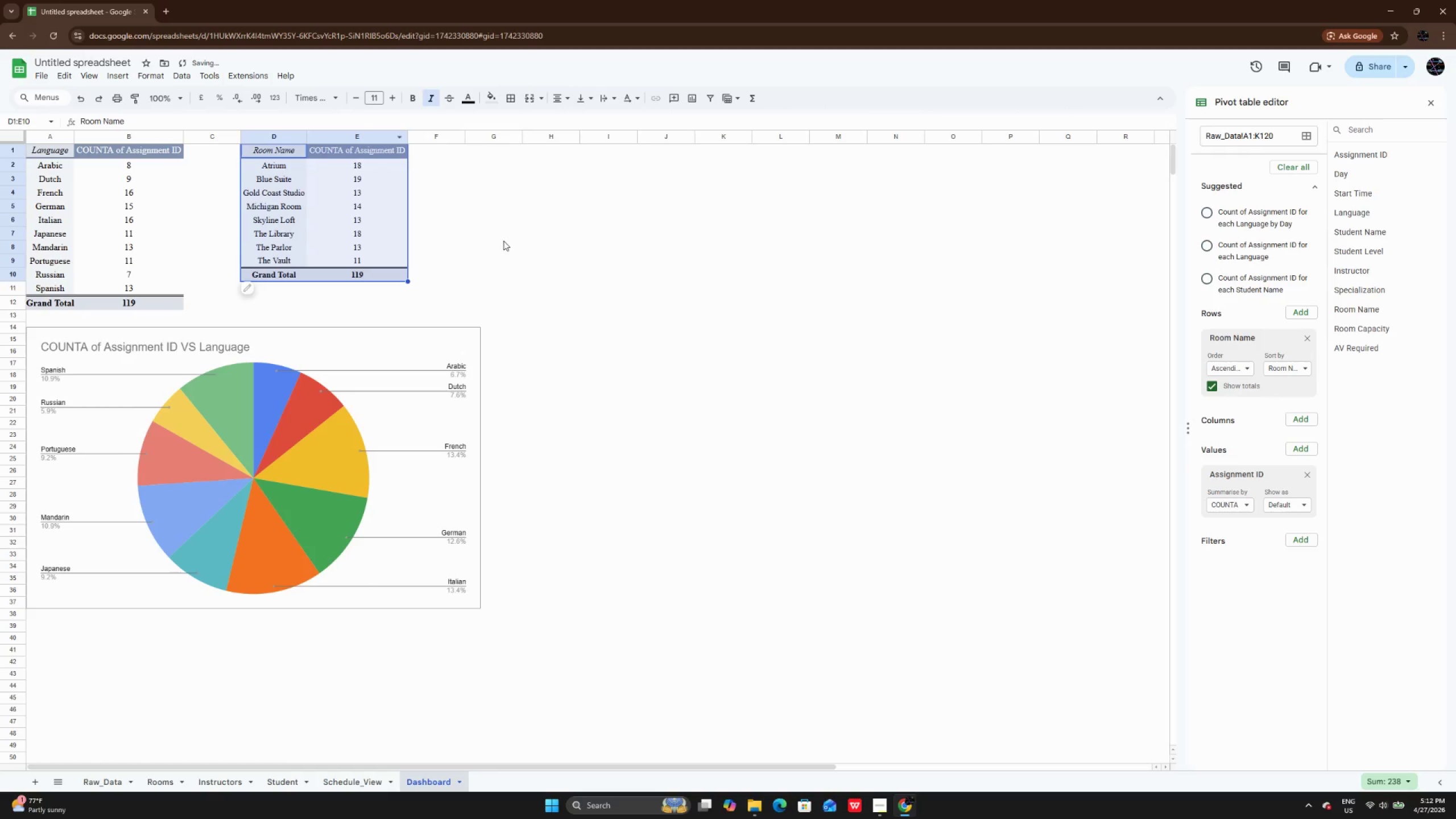 
left_click([503, 241])
 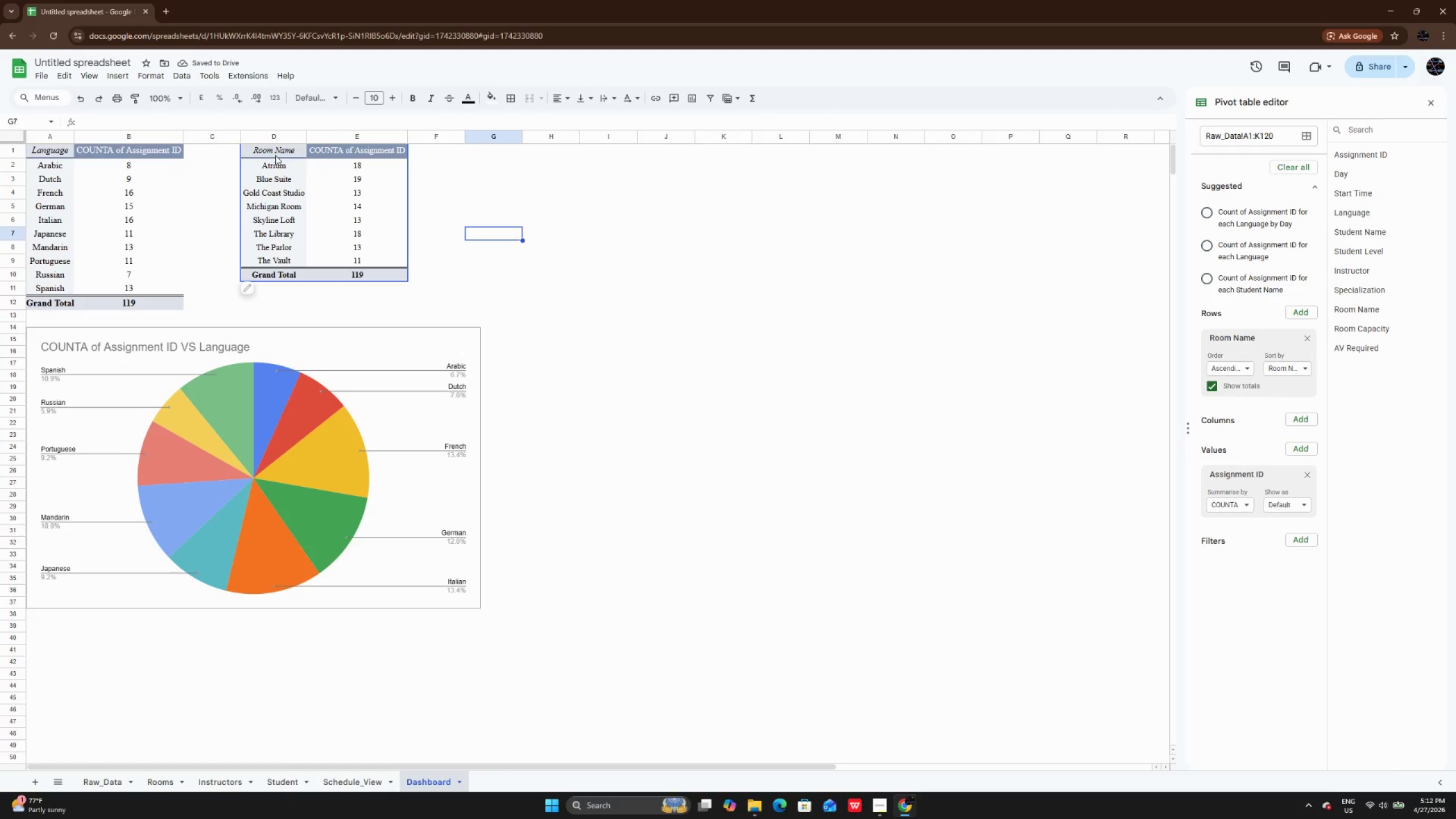 
left_click_drag(start_coordinate=[289, 149], to_coordinate=[365, 267])
 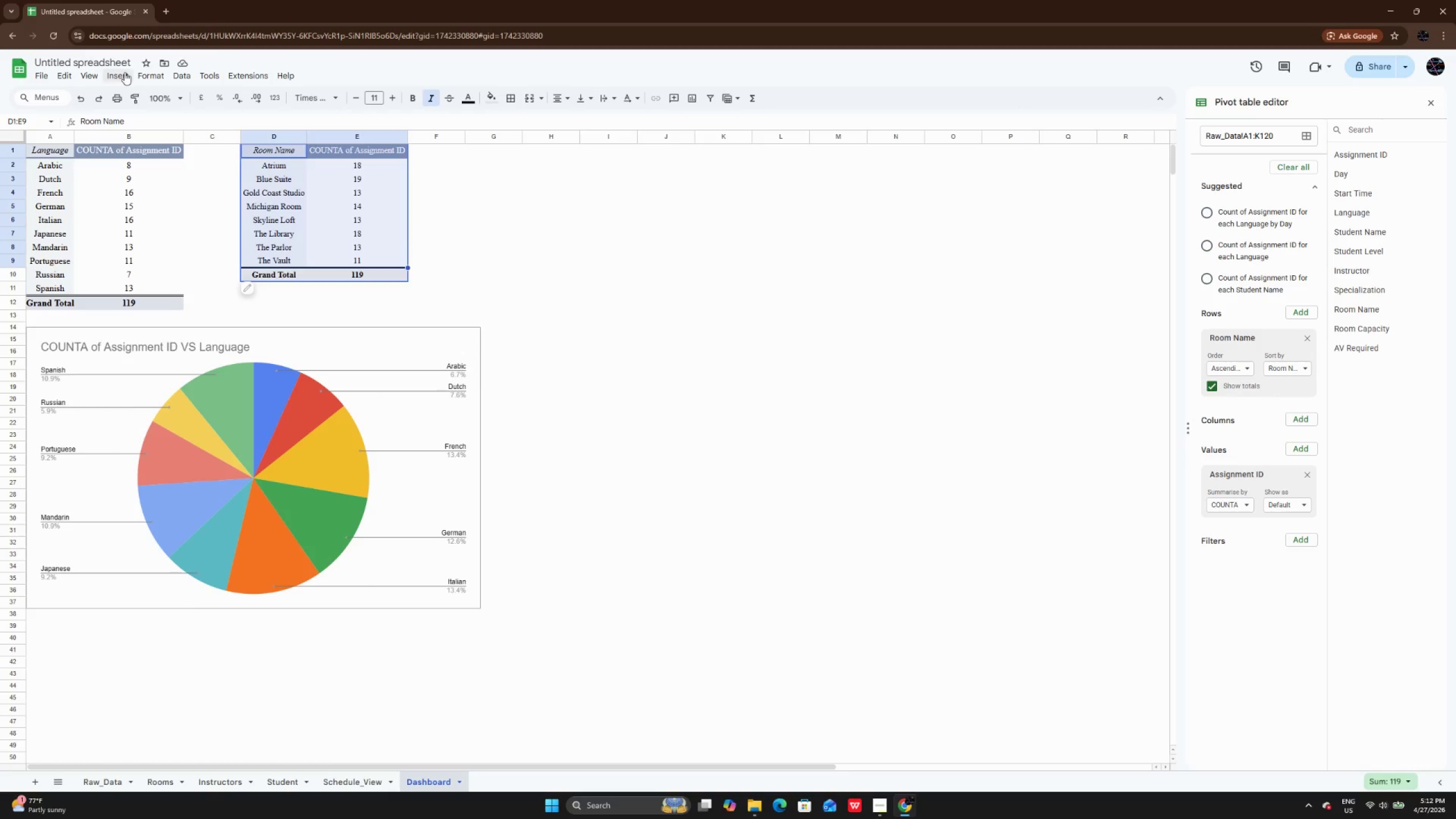 
left_click([125, 72])
 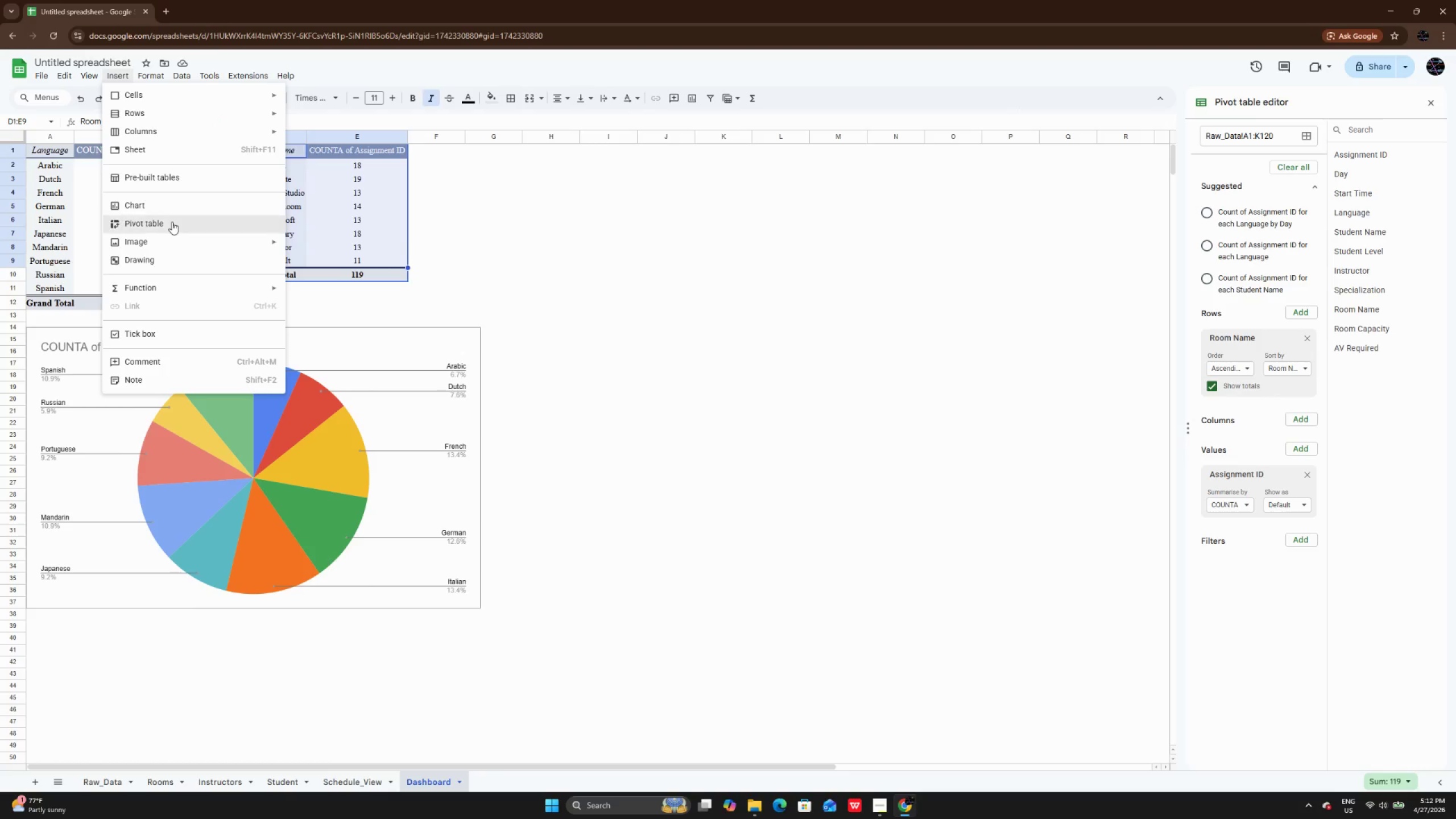 
left_click([173, 210])
 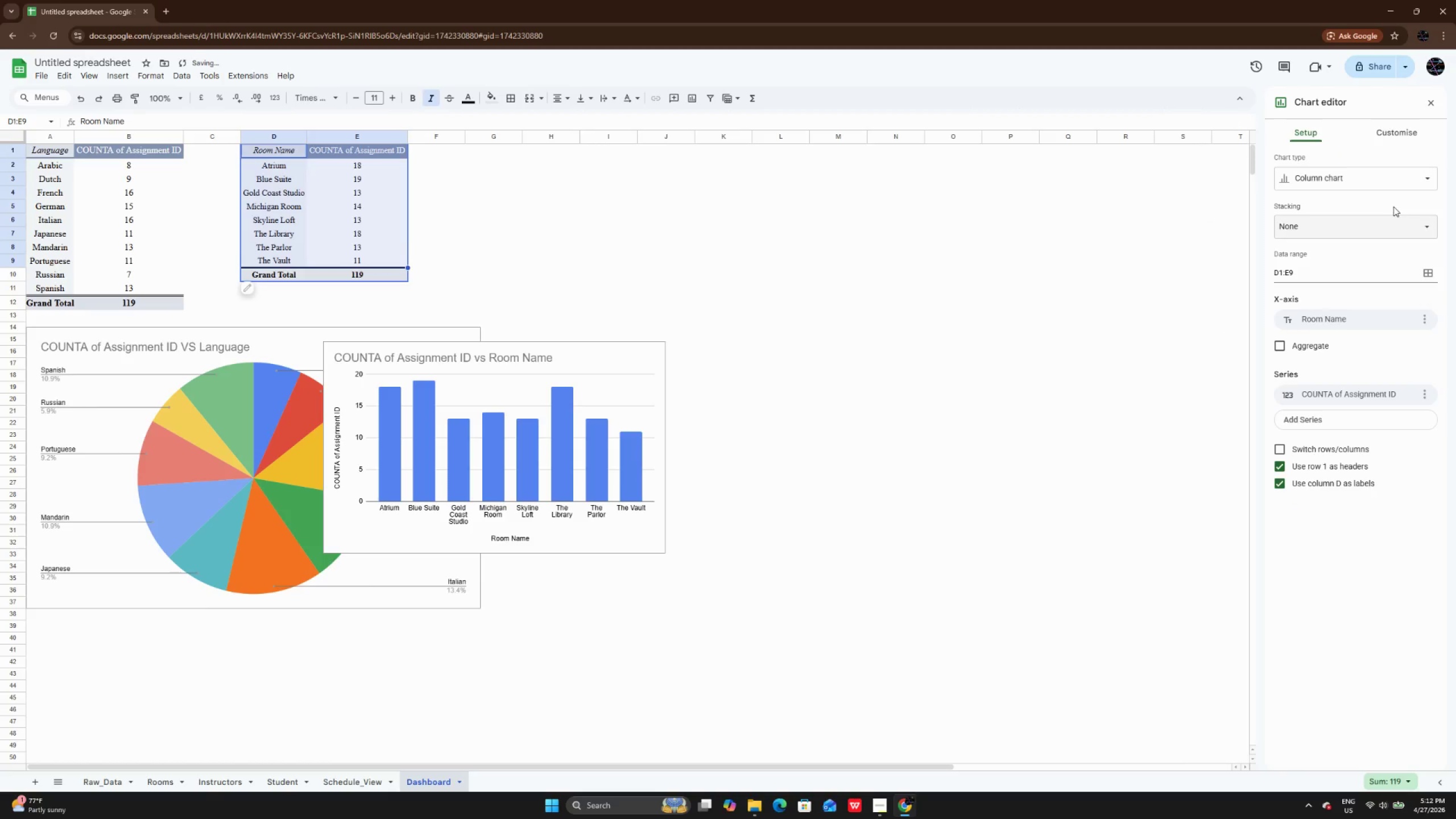 
mouse_move([1342, 213])
 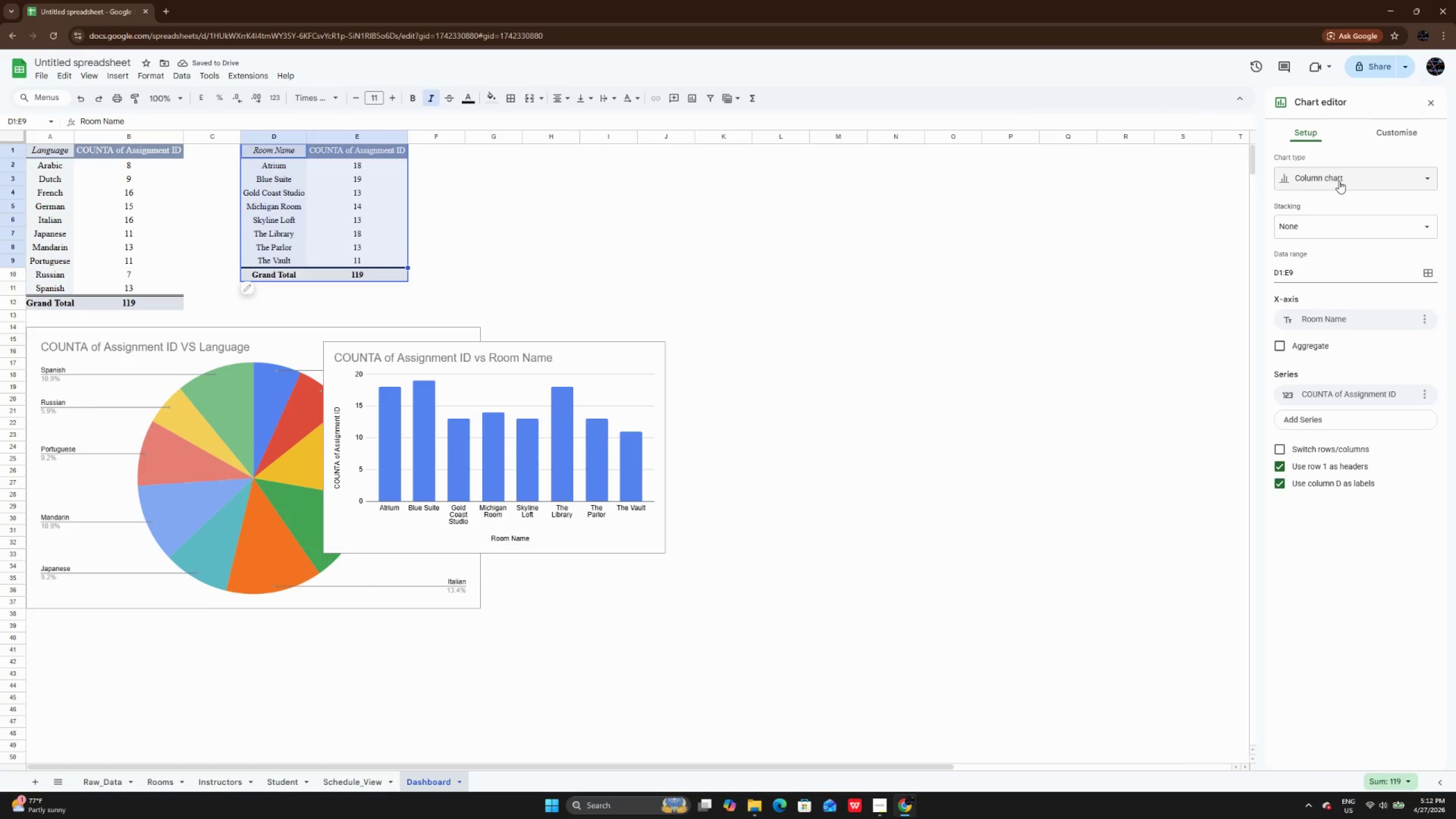 
left_click([1339, 181])
 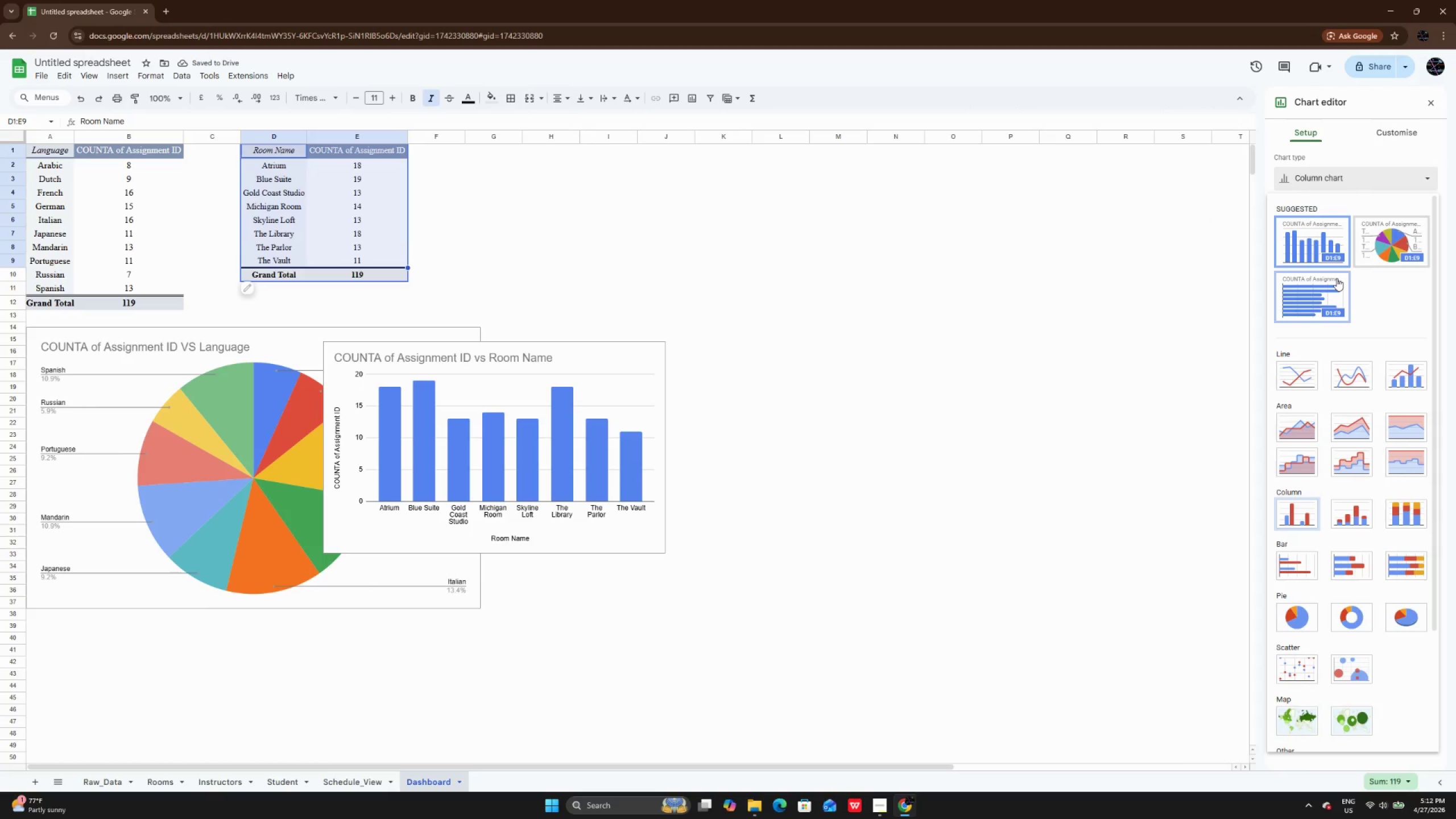 
left_click([1337, 278])
 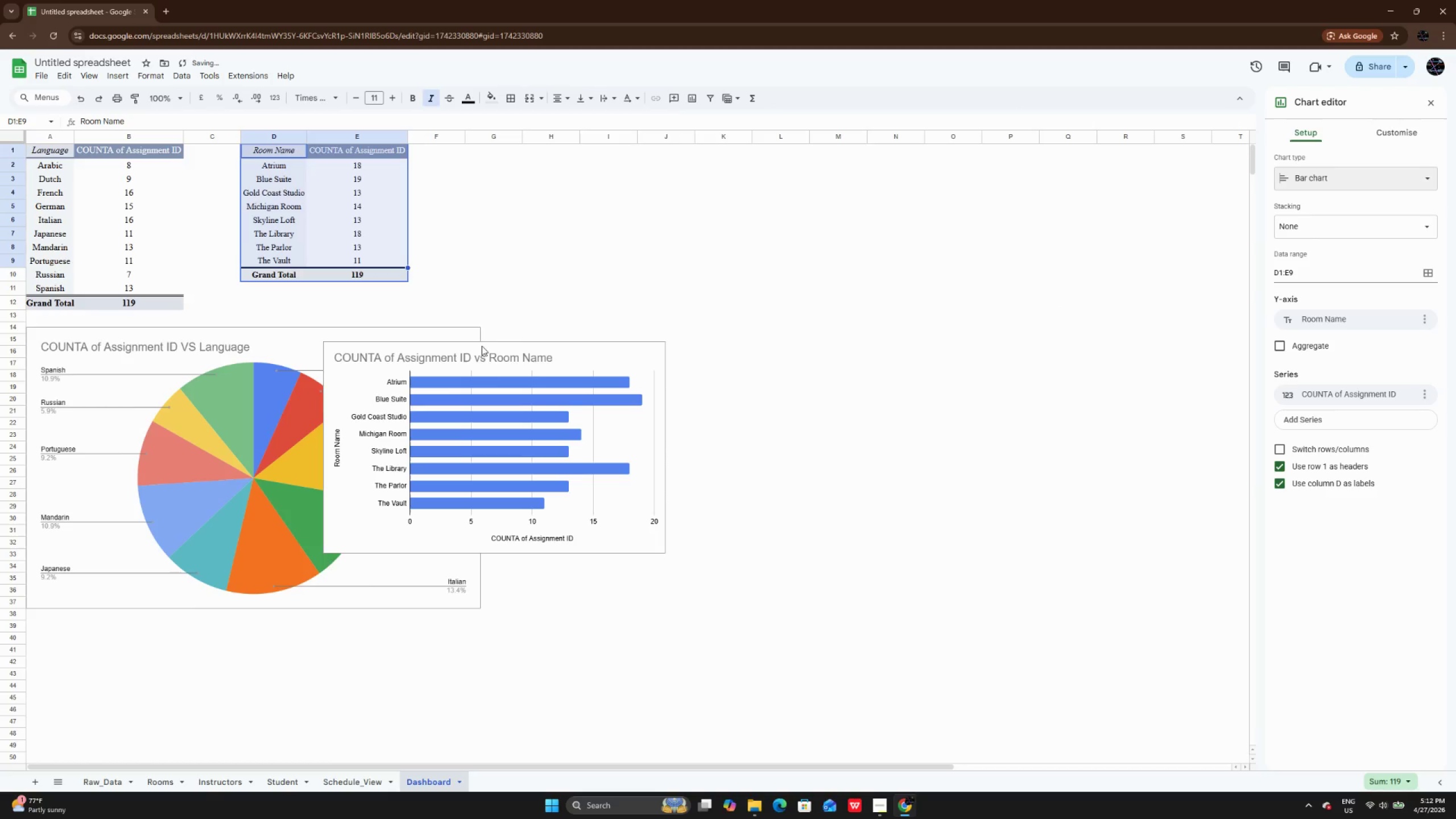 
left_click([570, 354])
 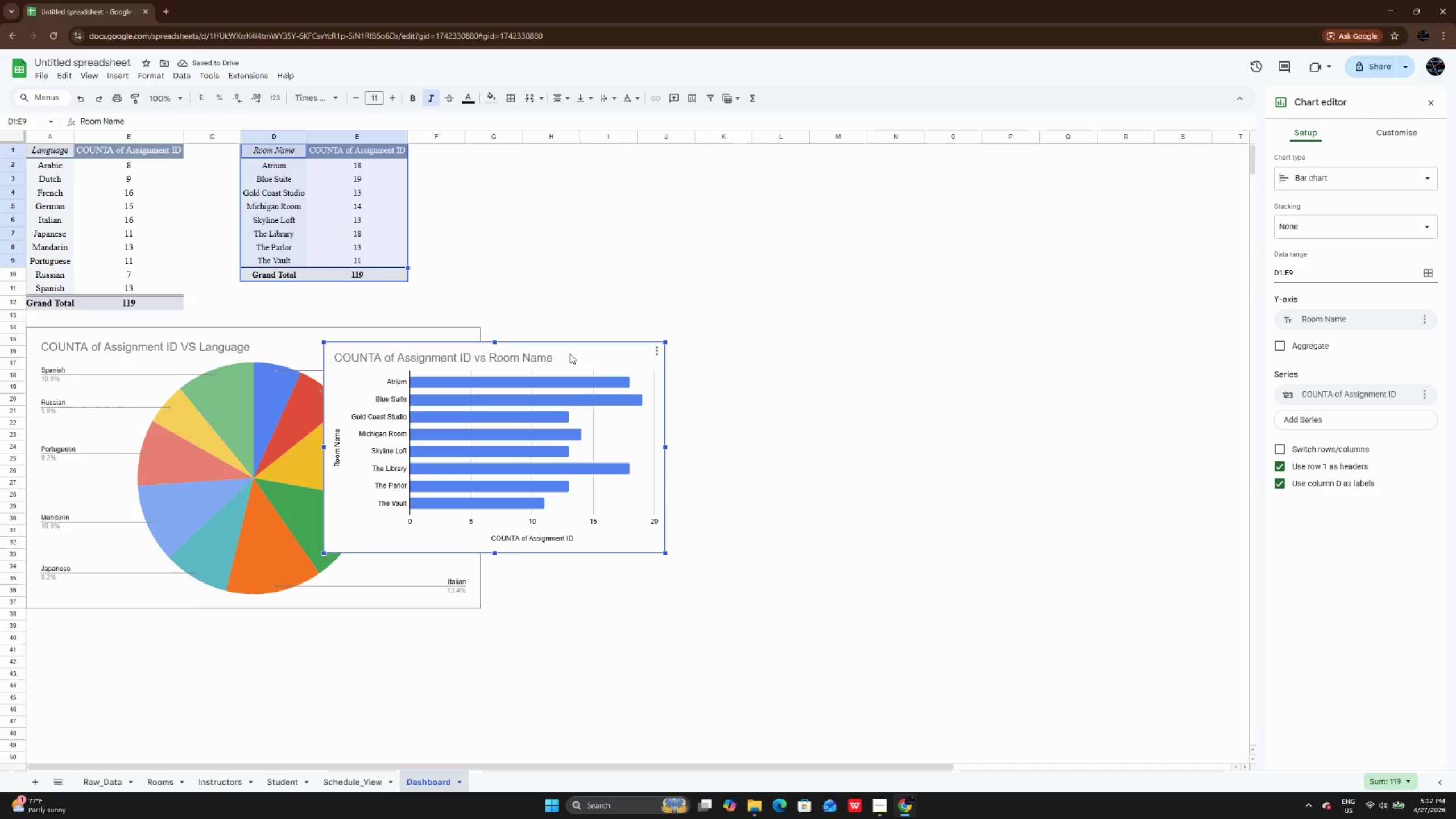 
left_click_drag(start_coordinate=[570, 354], to_coordinate=[784, 373])
 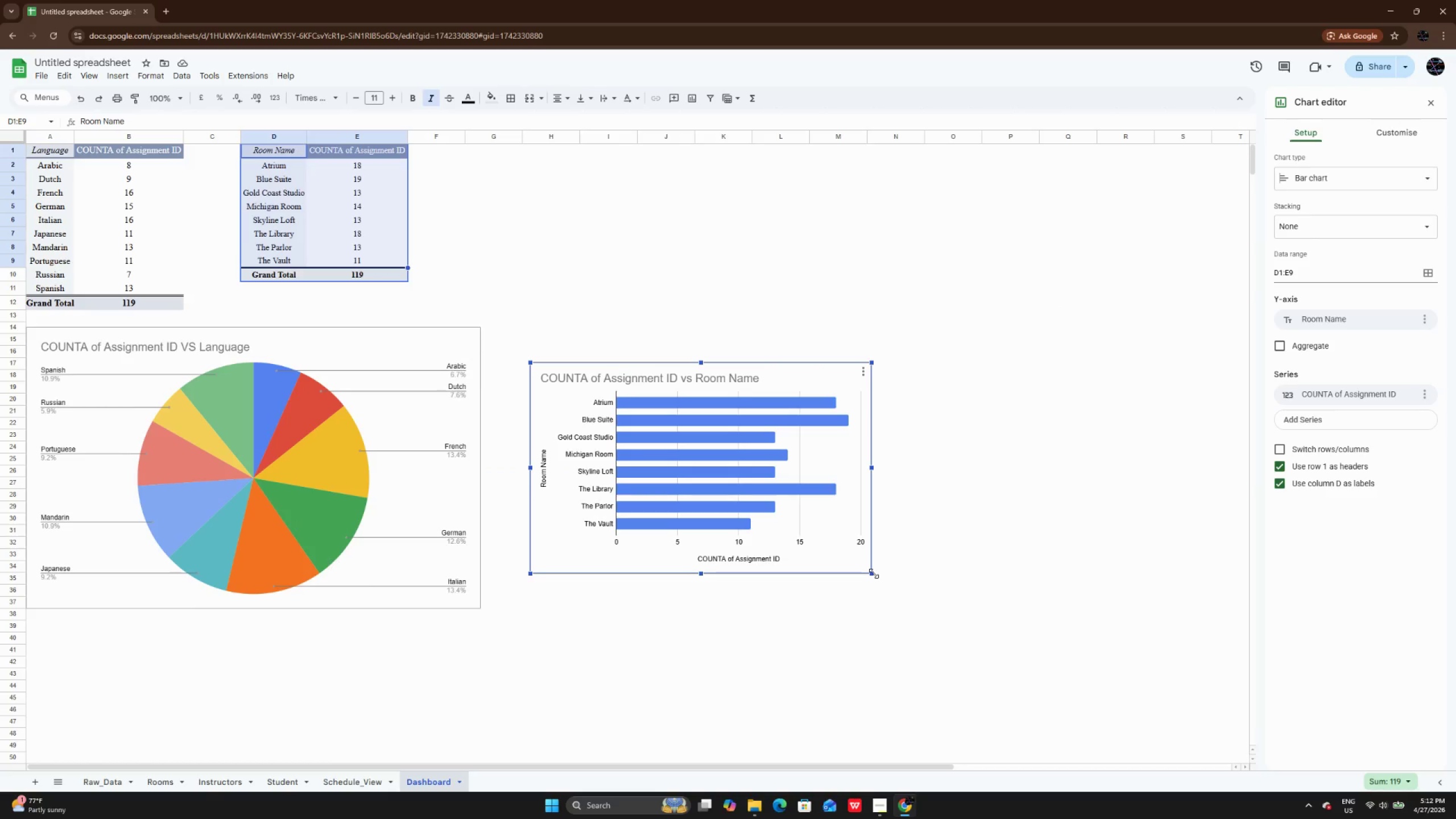 
wait(10.45)
 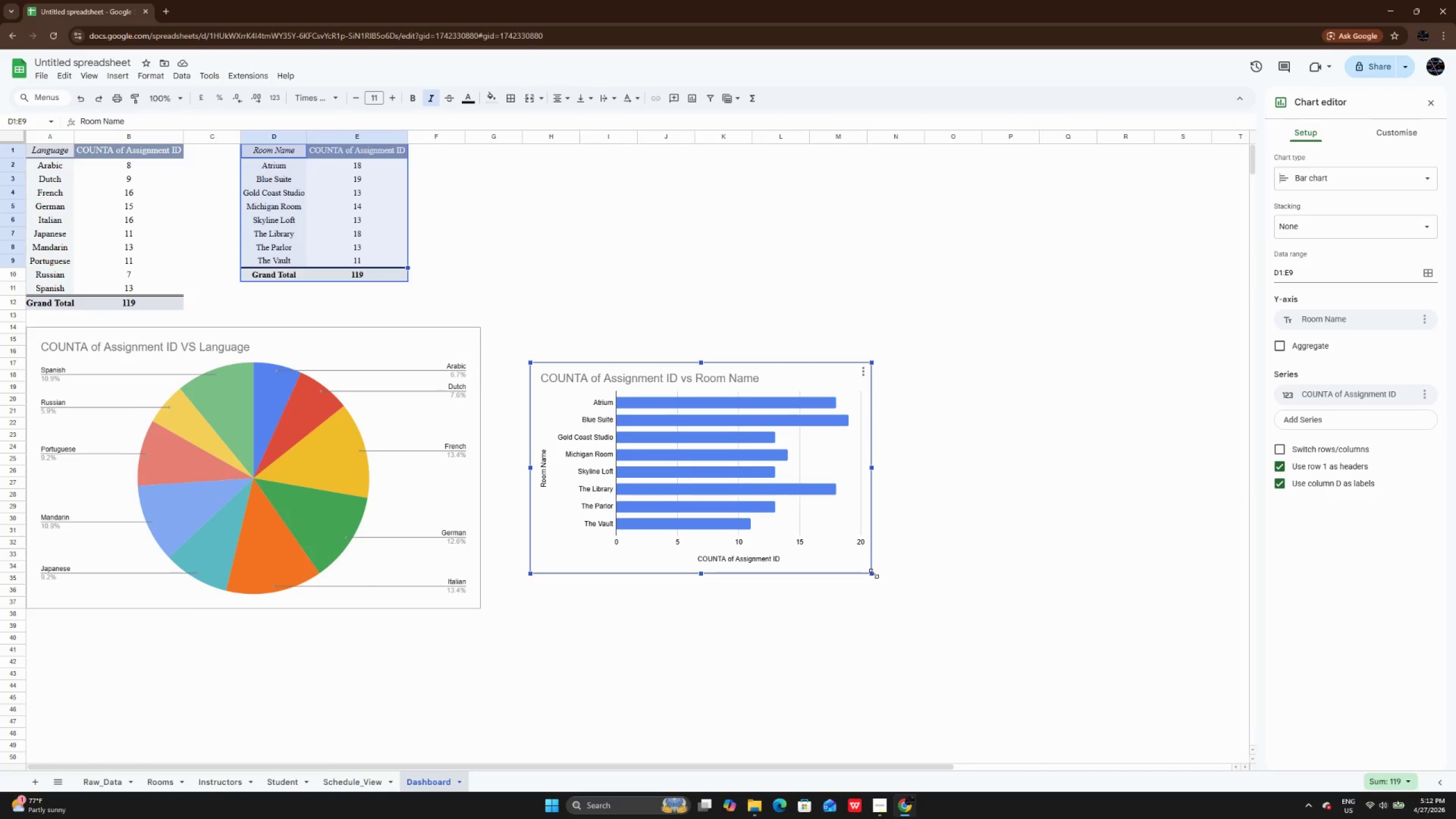 
left_click_drag(start_coordinate=[873, 573], to_coordinate=[1030, 629])
 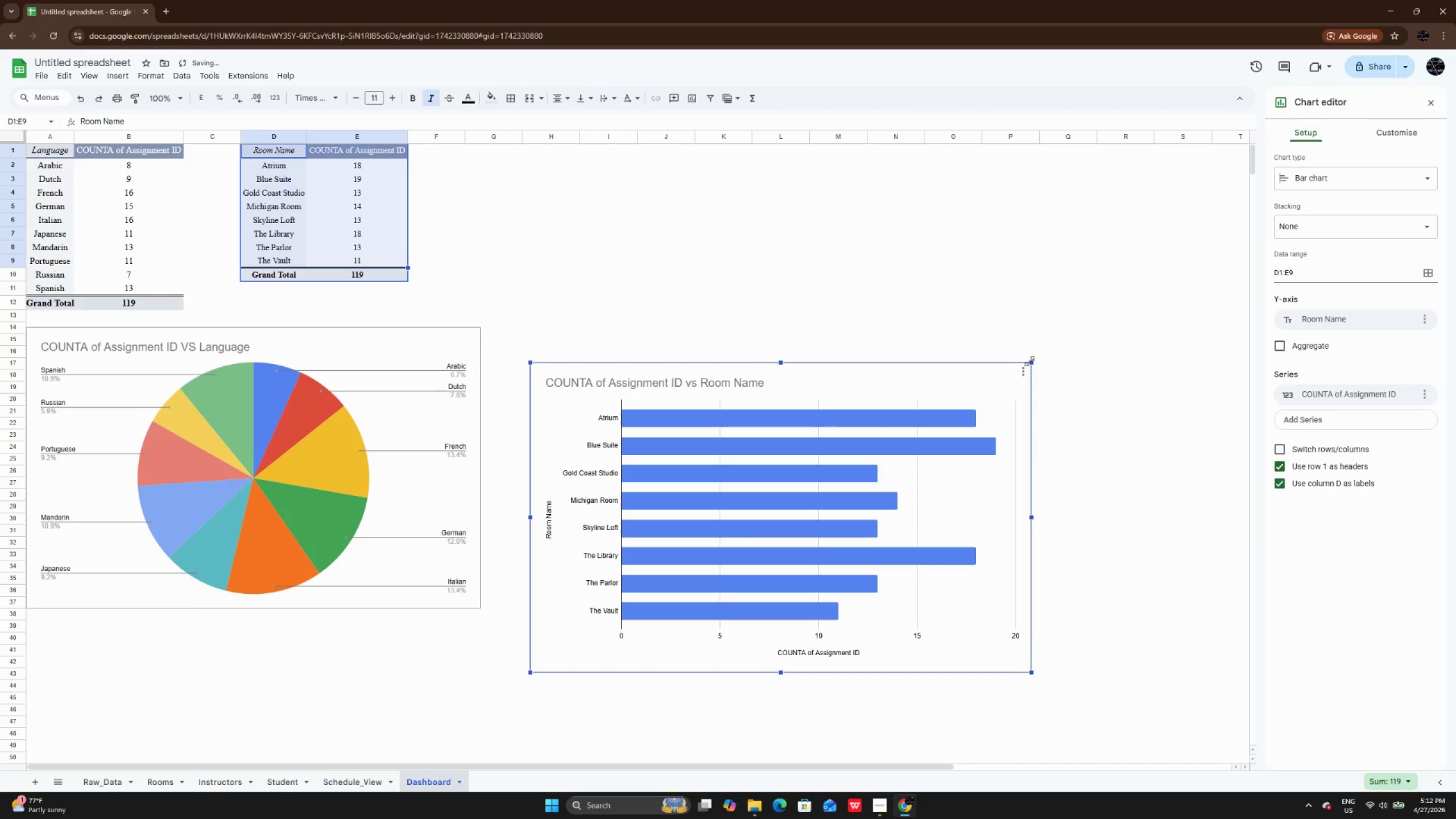 
left_click_drag(start_coordinate=[1029, 361], to_coordinate=[1007, 384])
 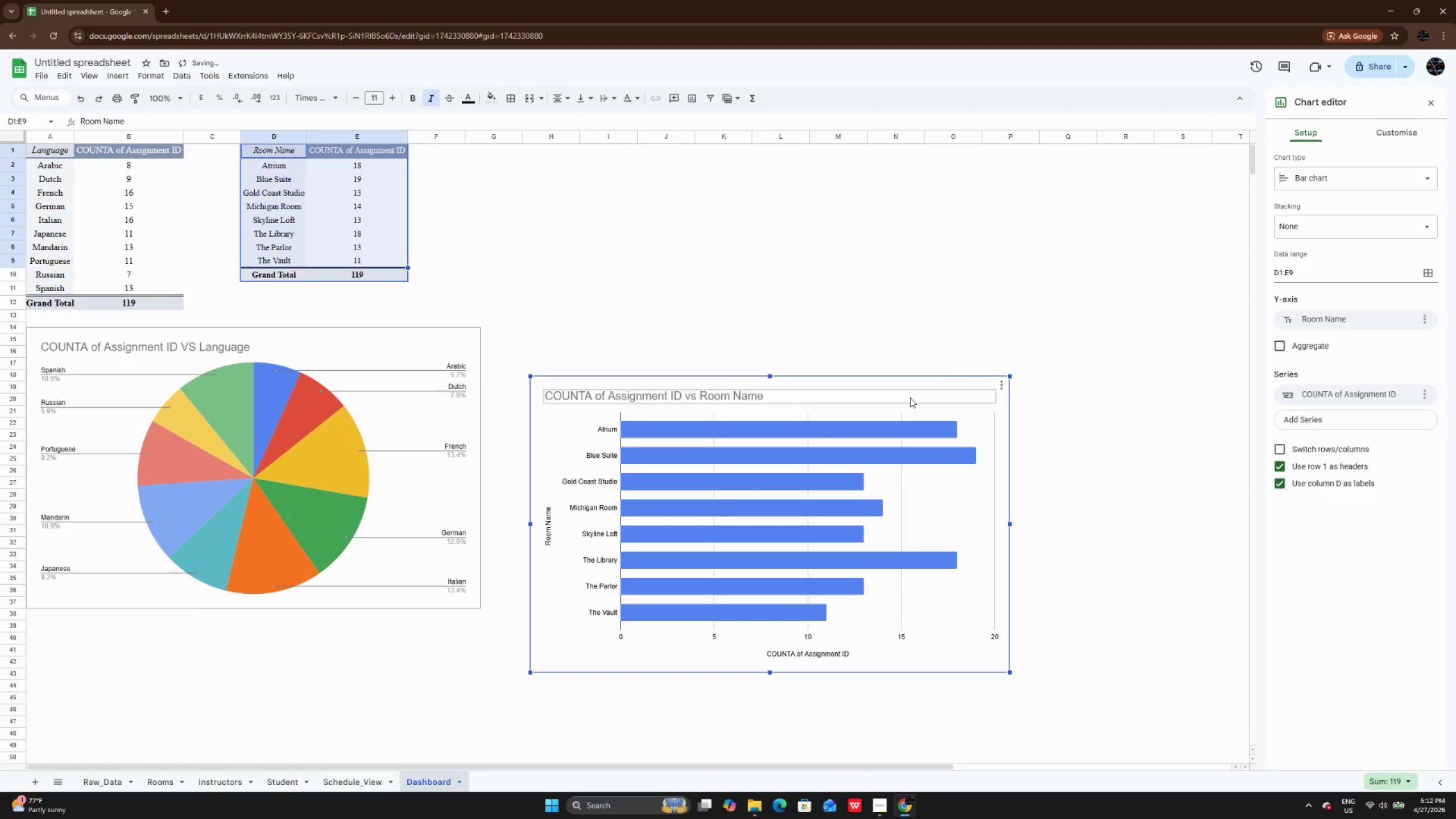 
left_click([910, 398])
 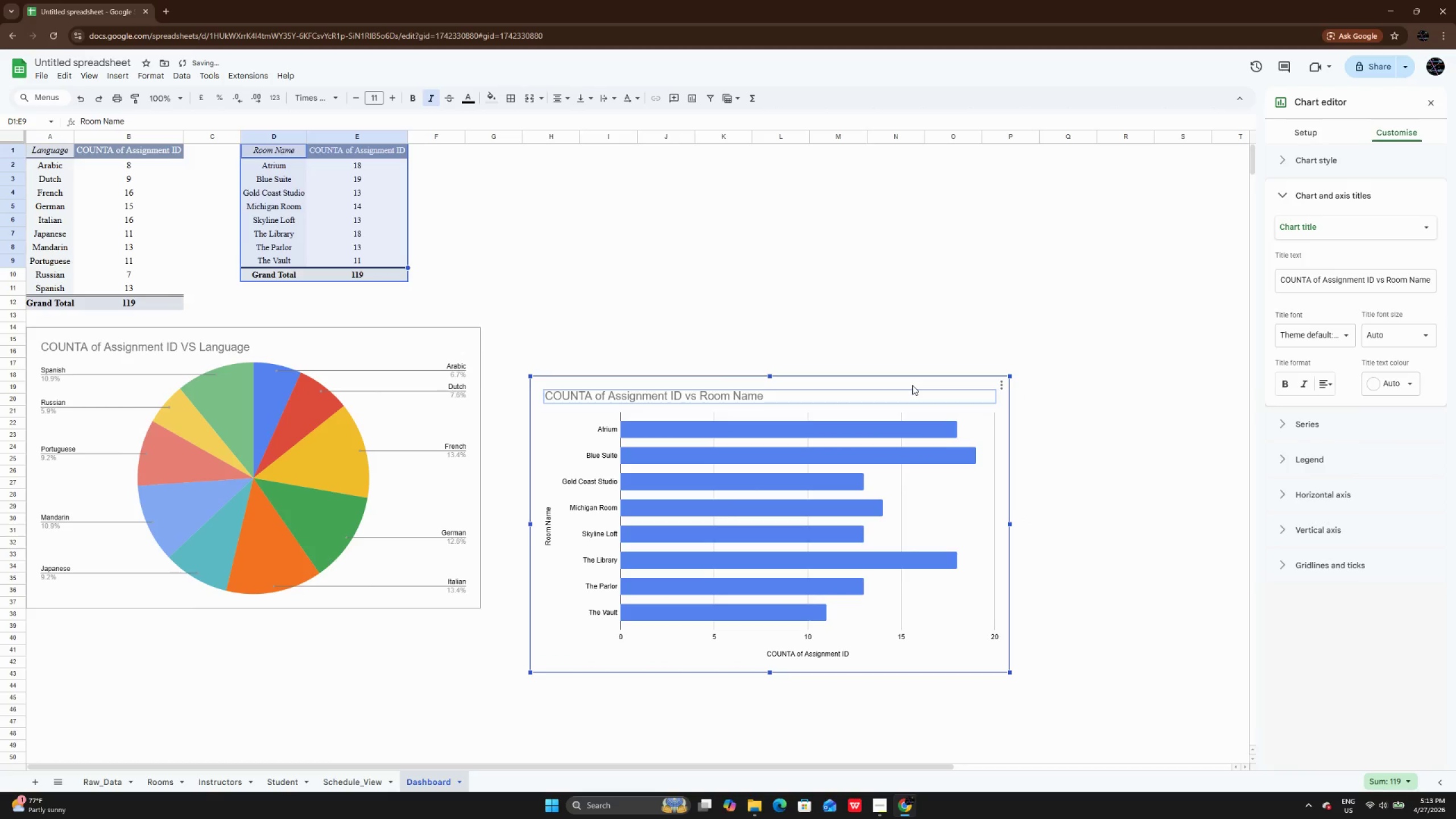 
left_click([912, 385])
 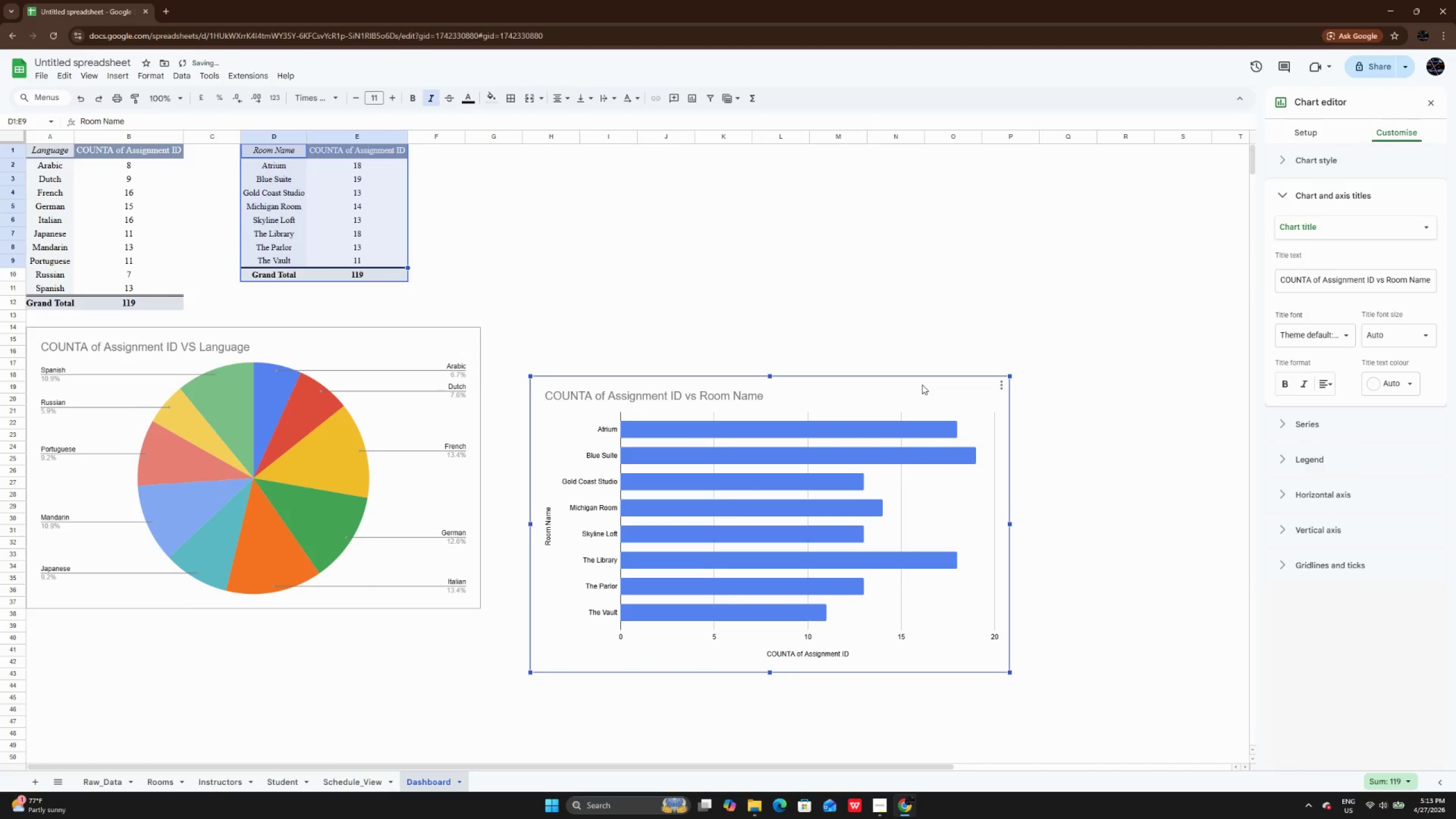 
left_click_drag(start_coordinate=[922, 384], to_coordinate=[903, 337])
 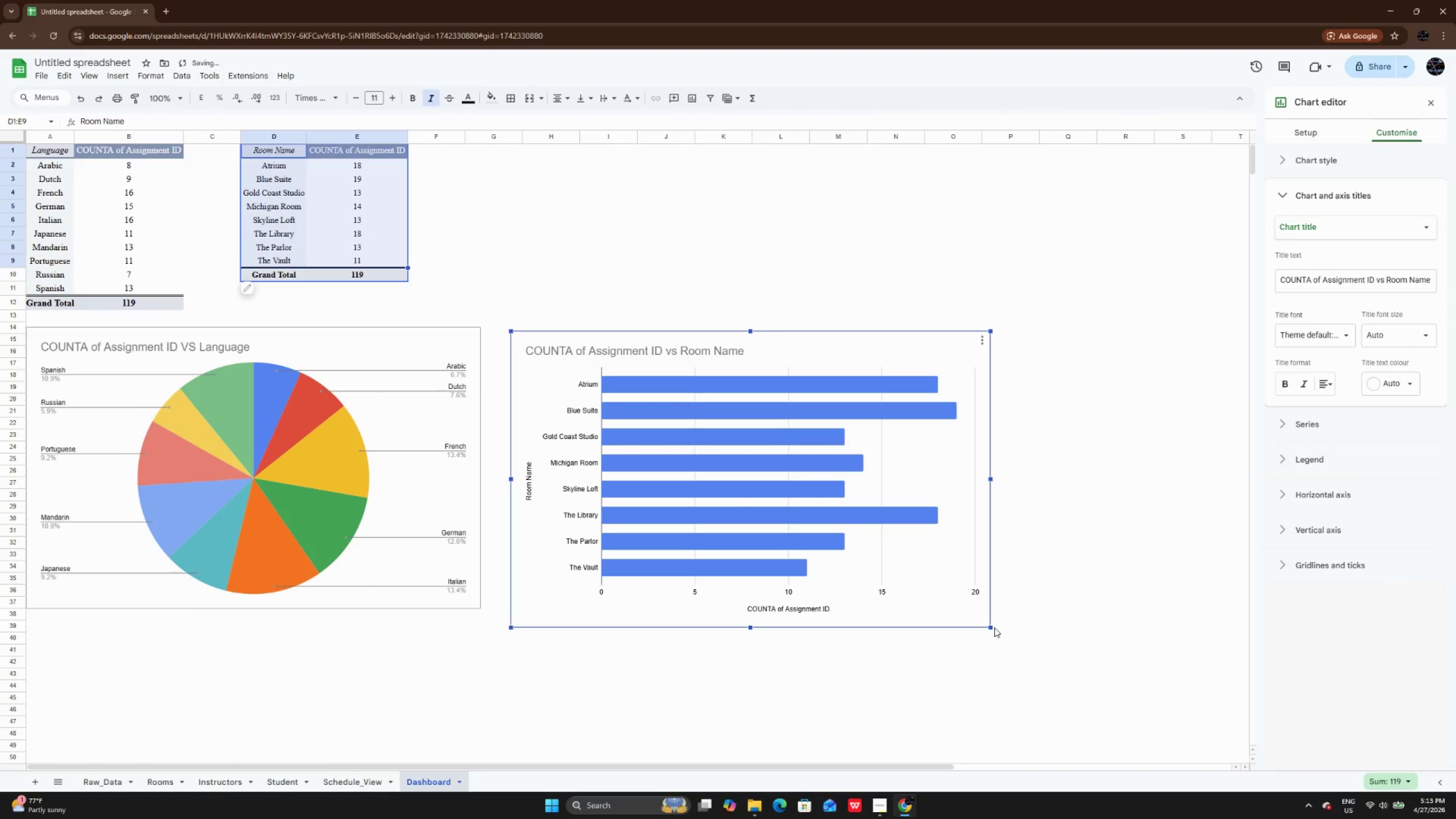 
left_click_drag(start_coordinate=[988, 627], to_coordinate=[962, 585])
 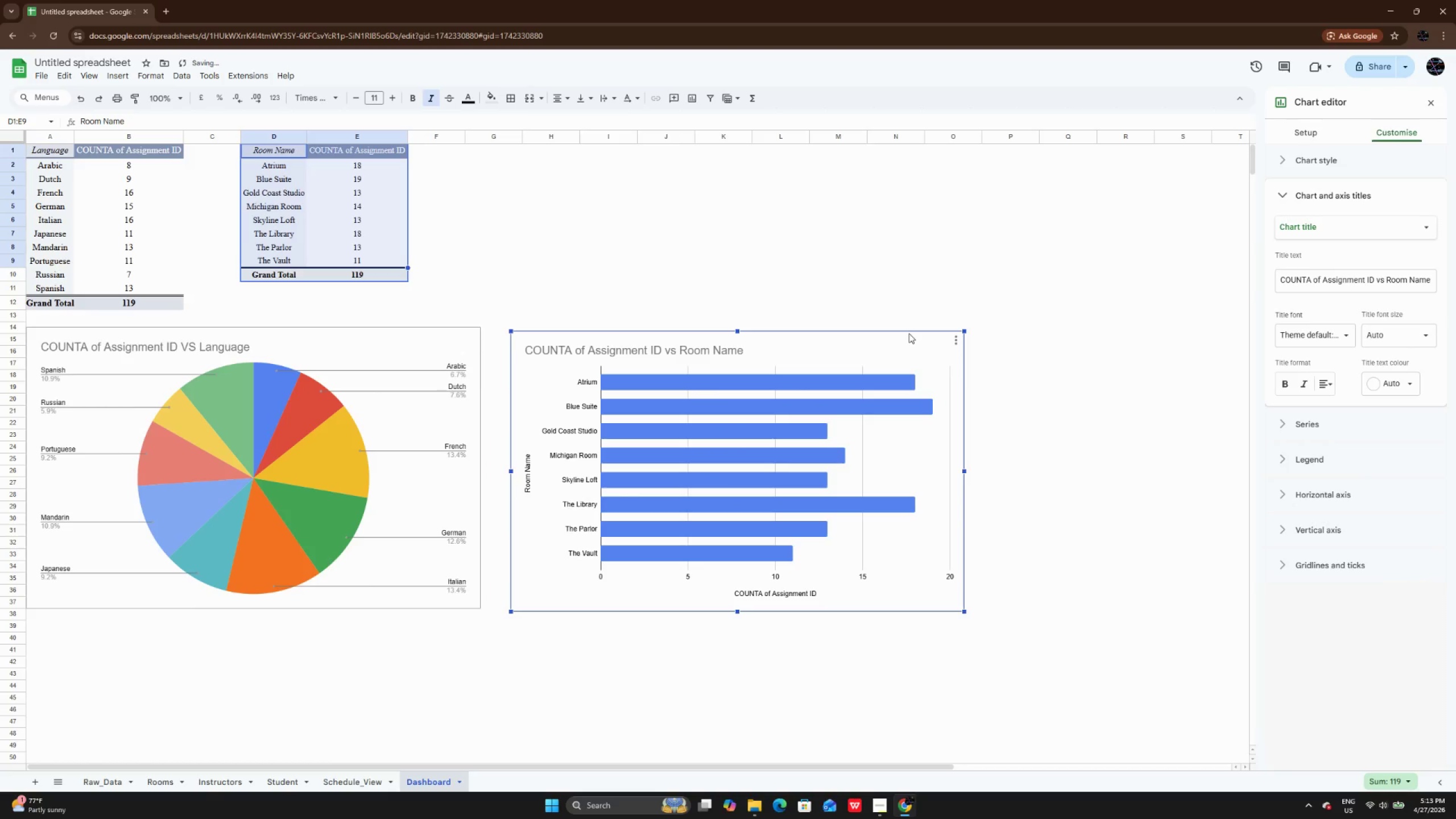 
left_click_drag(start_coordinate=[909, 333], to_coordinate=[896, 330])
 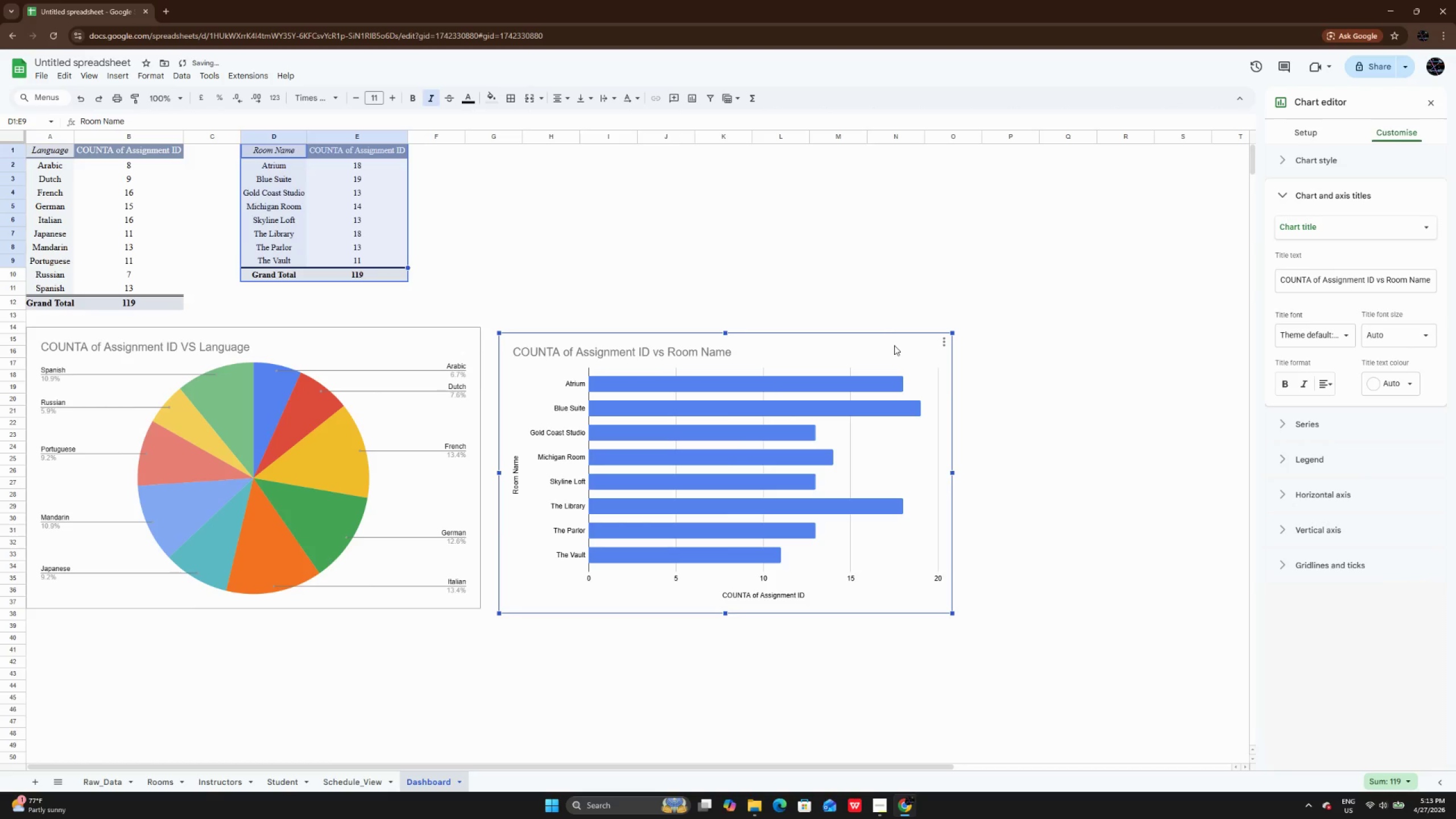 
left_click([894, 350])
 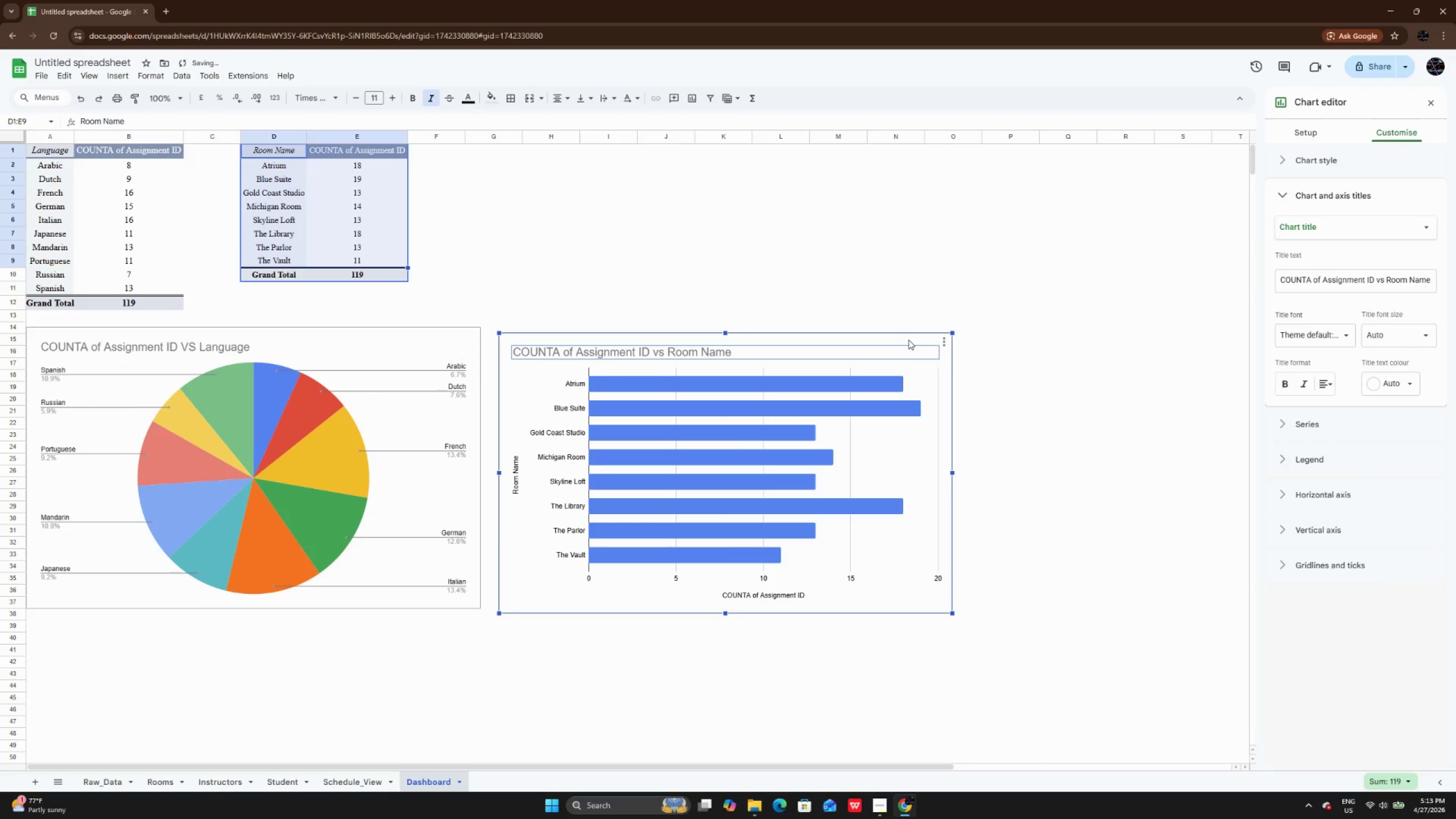 
left_click_drag(start_coordinate=[908, 340], to_coordinate=[912, 334])
 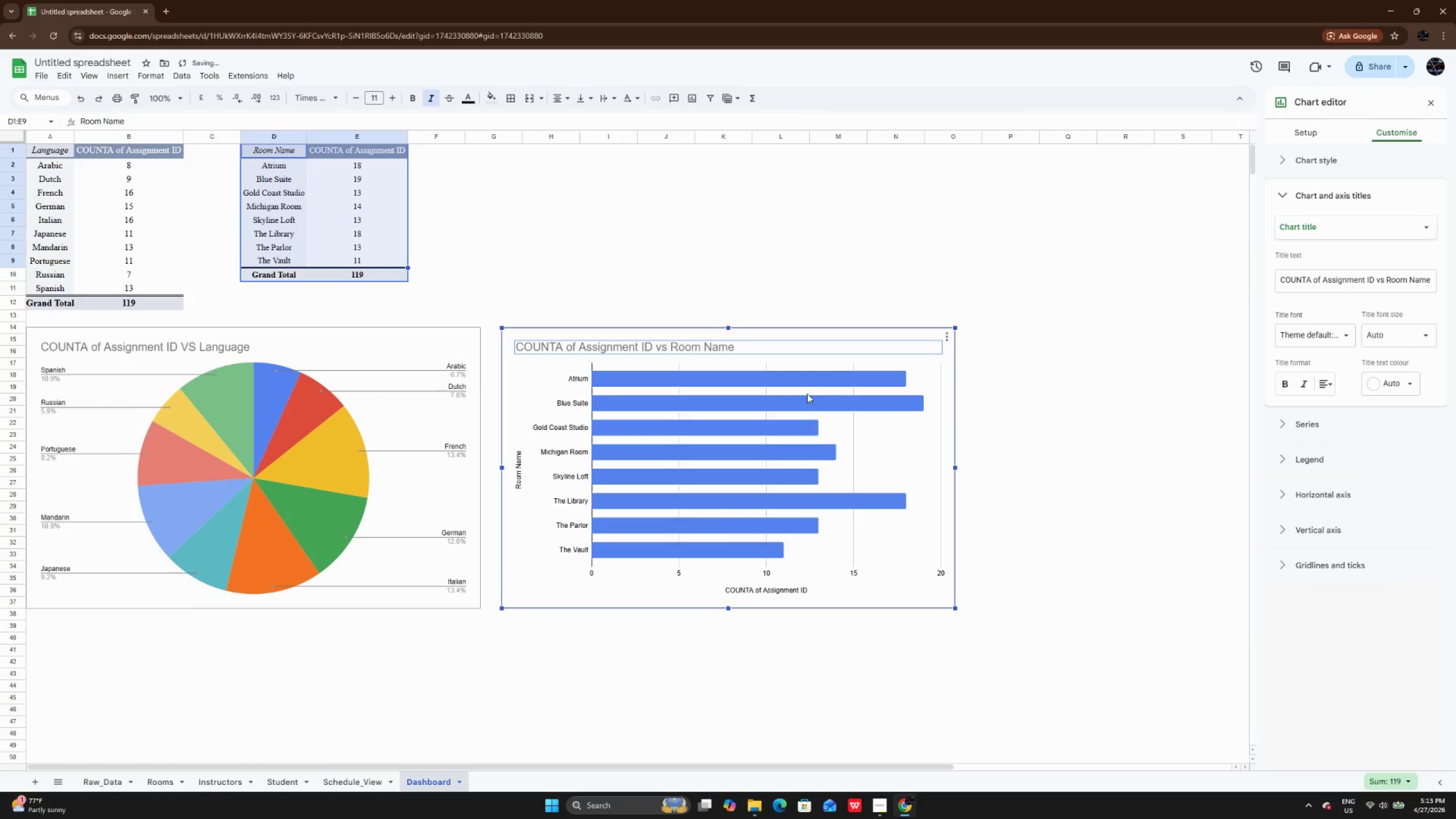 
left_click([807, 396])
 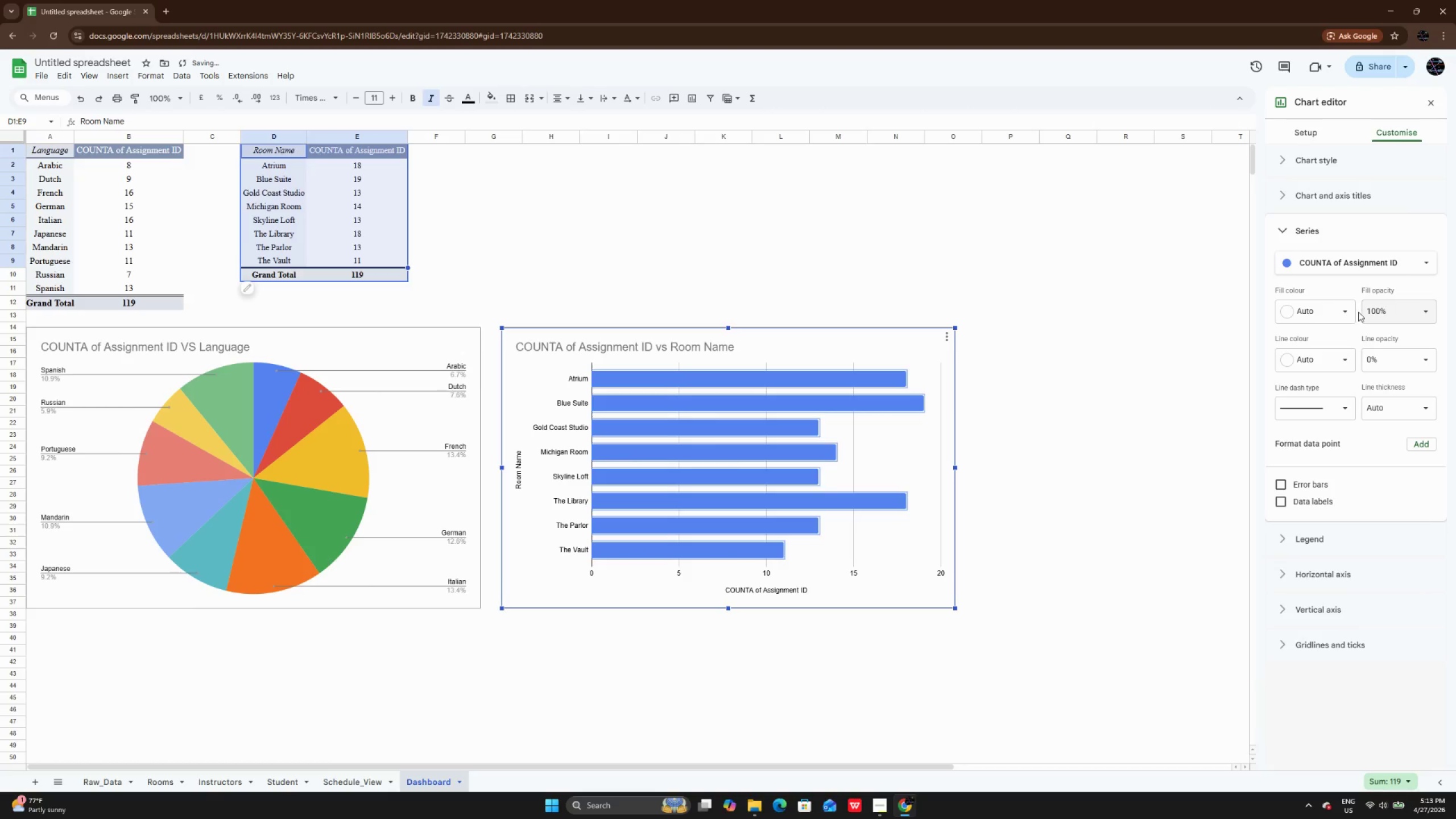 
left_click([1288, 300])
 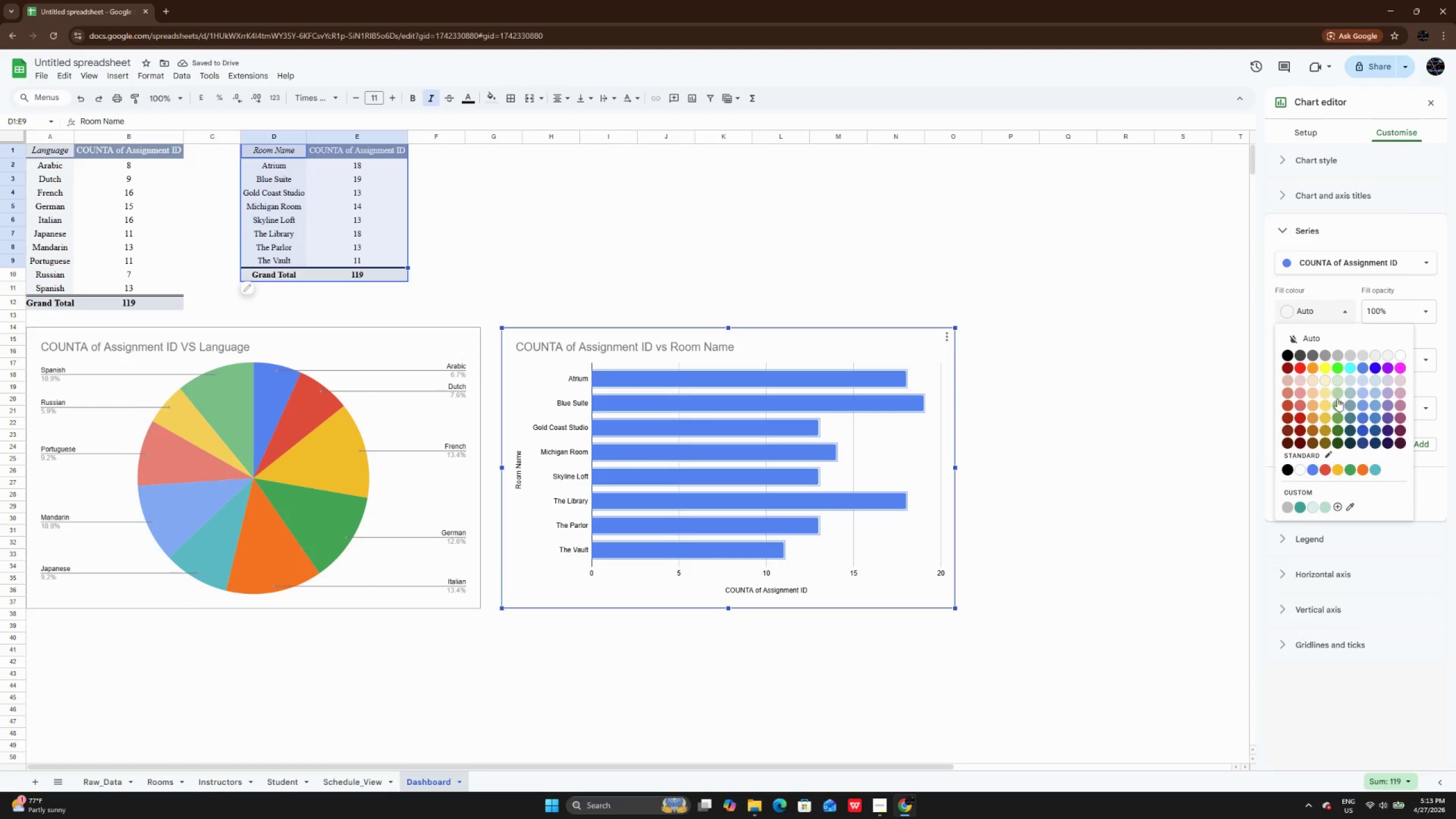 
left_click([1337, 399])
 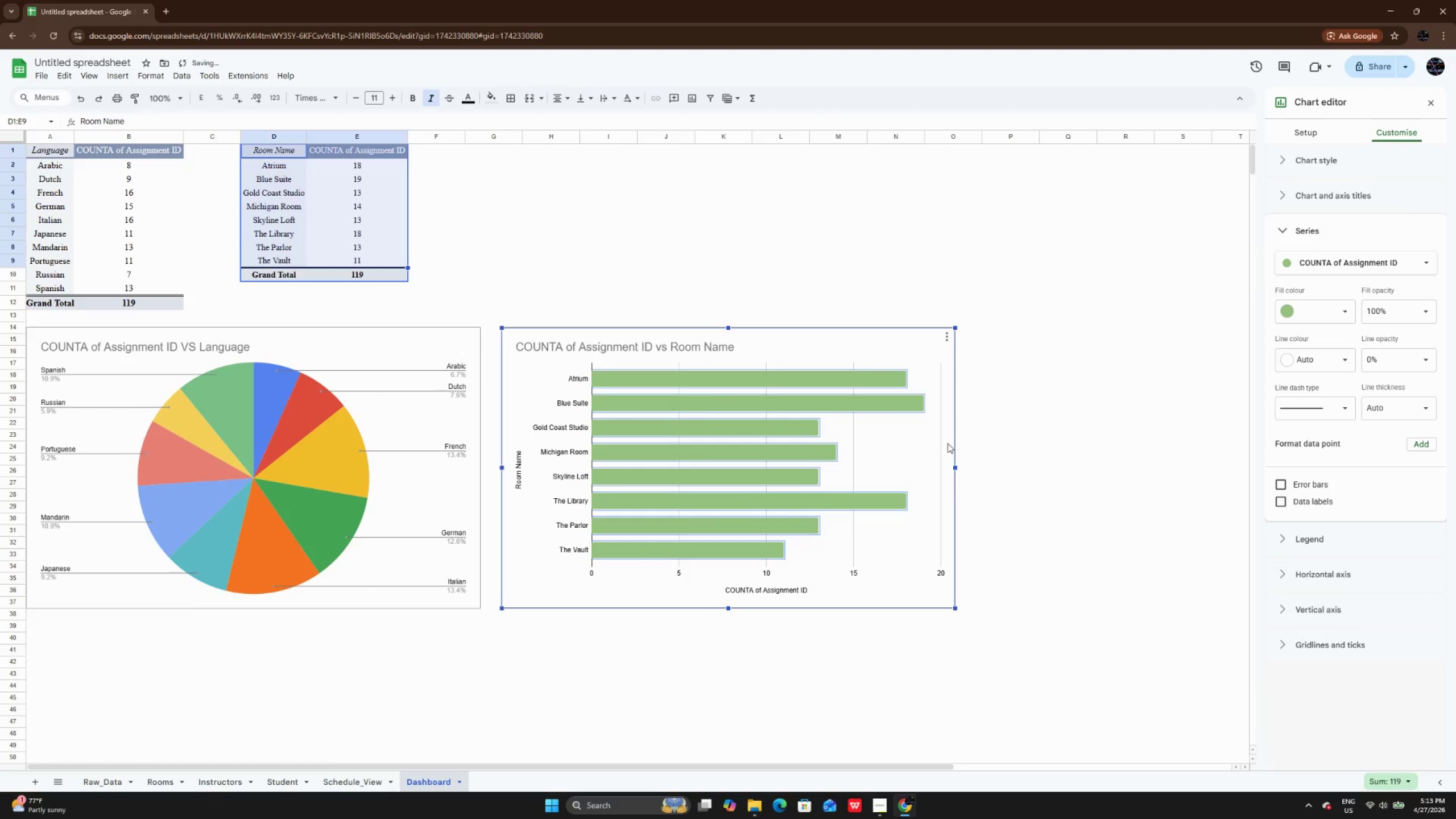 
left_click([1034, 444])
 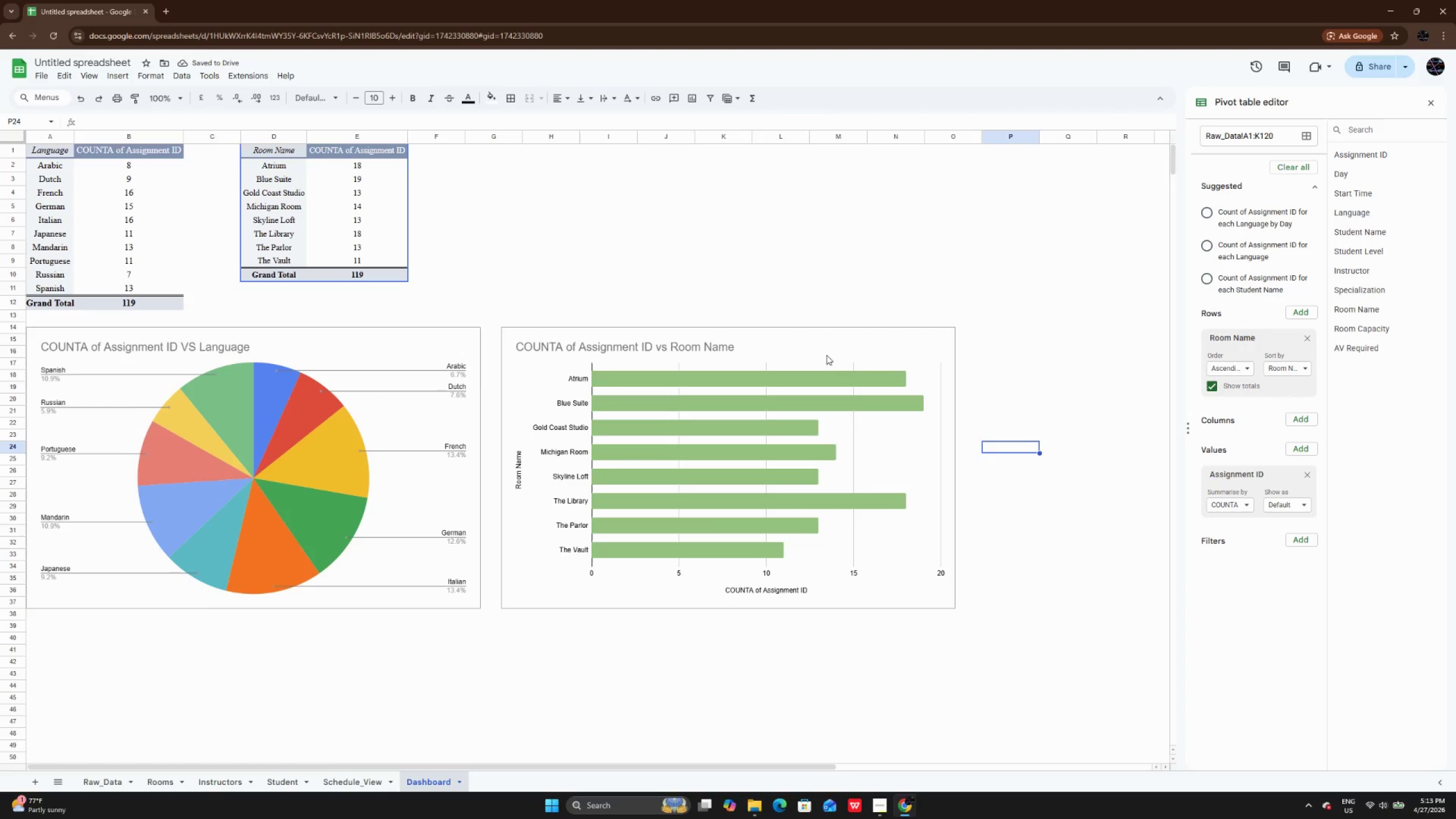 
left_click([826, 353])
 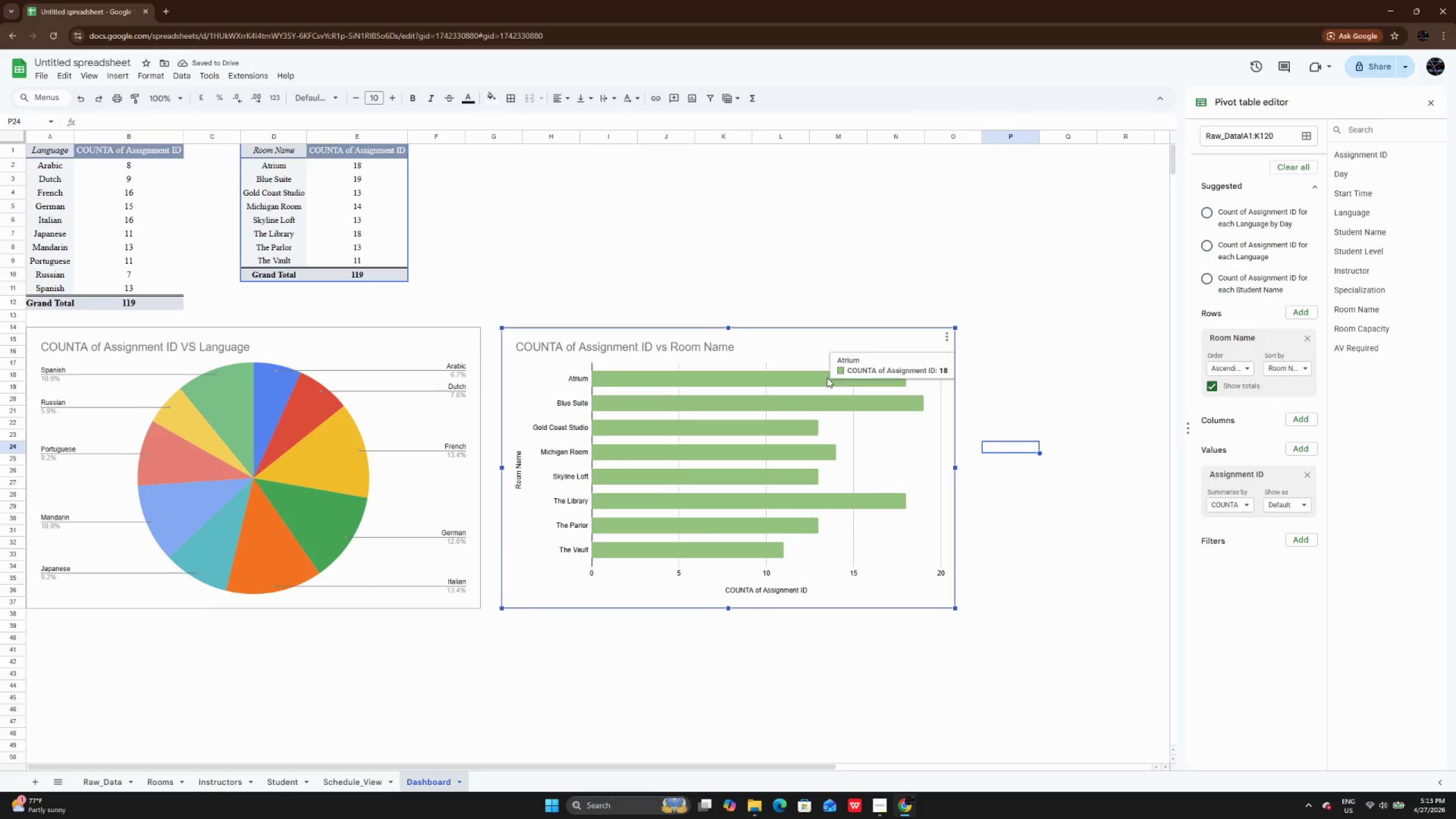 
left_click([827, 378])
 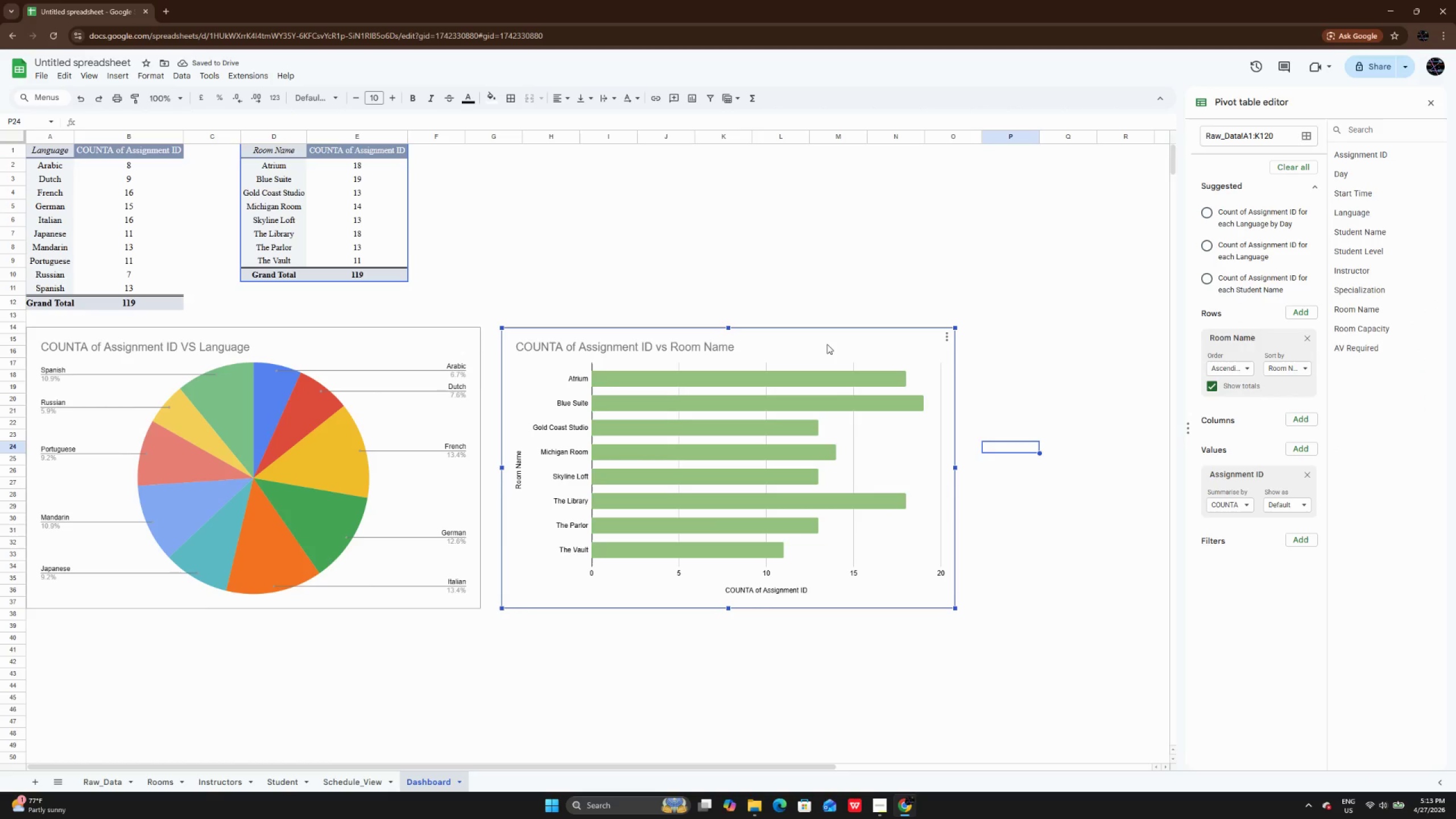 
left_click_drag(start_coordinate=[827, 344], to_coordinate=[815, 348])
 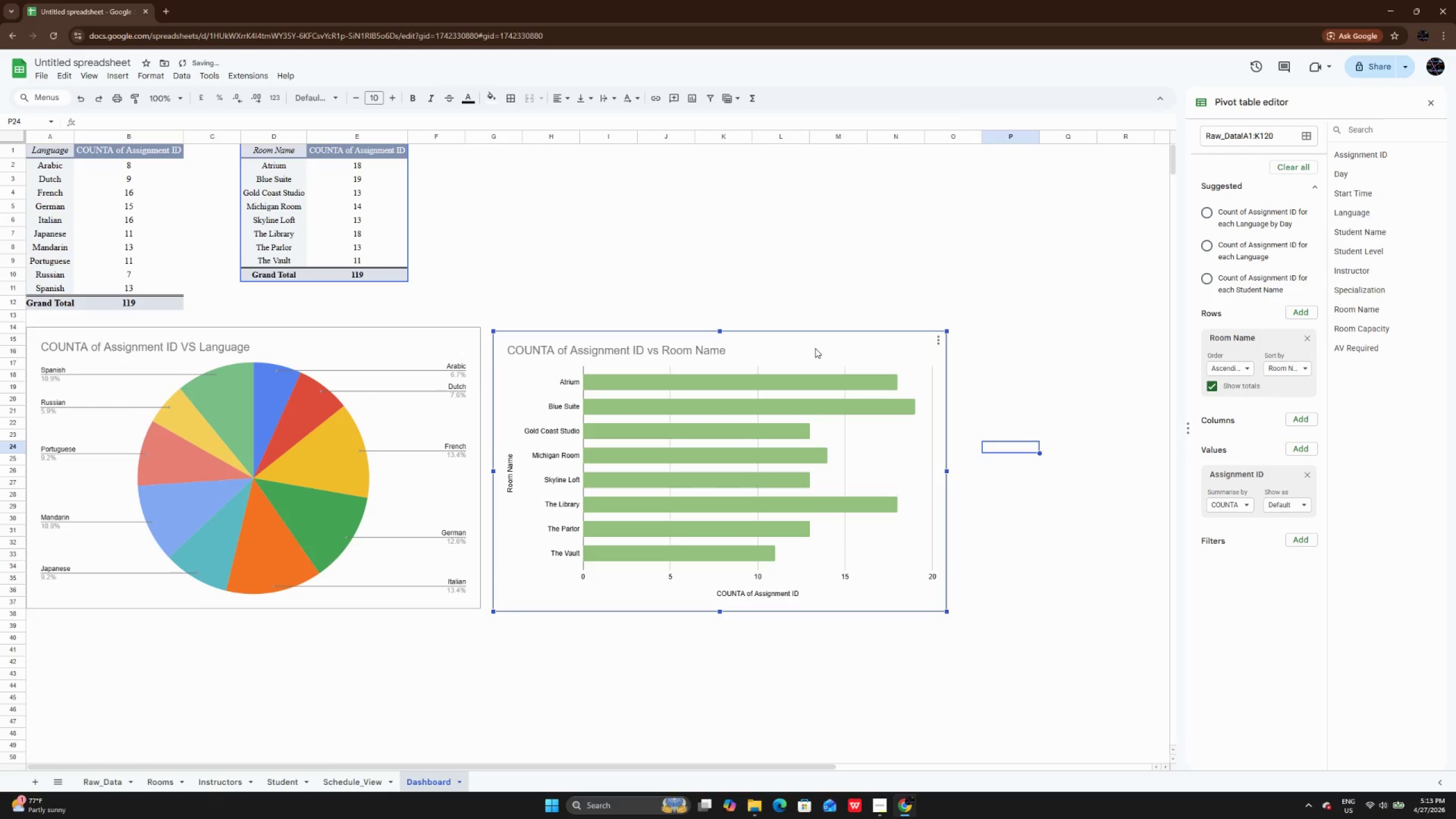 
left_click_drag(start_coordinate=[815, 348], to_coordinate=[815, 341])
 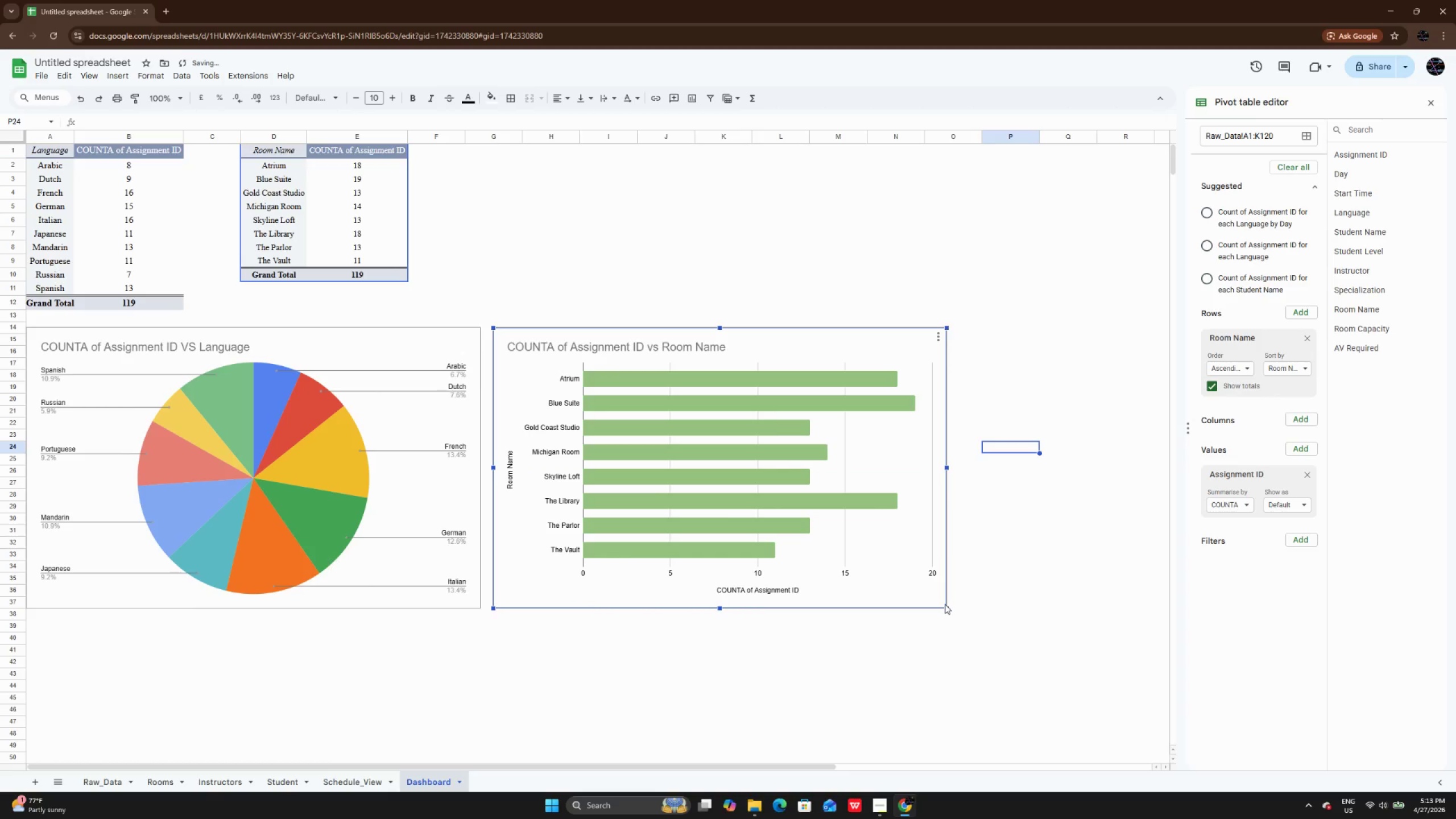 
left_click_drag(start_coordinate=[945, 607], to_coordinate=[942, 600])
 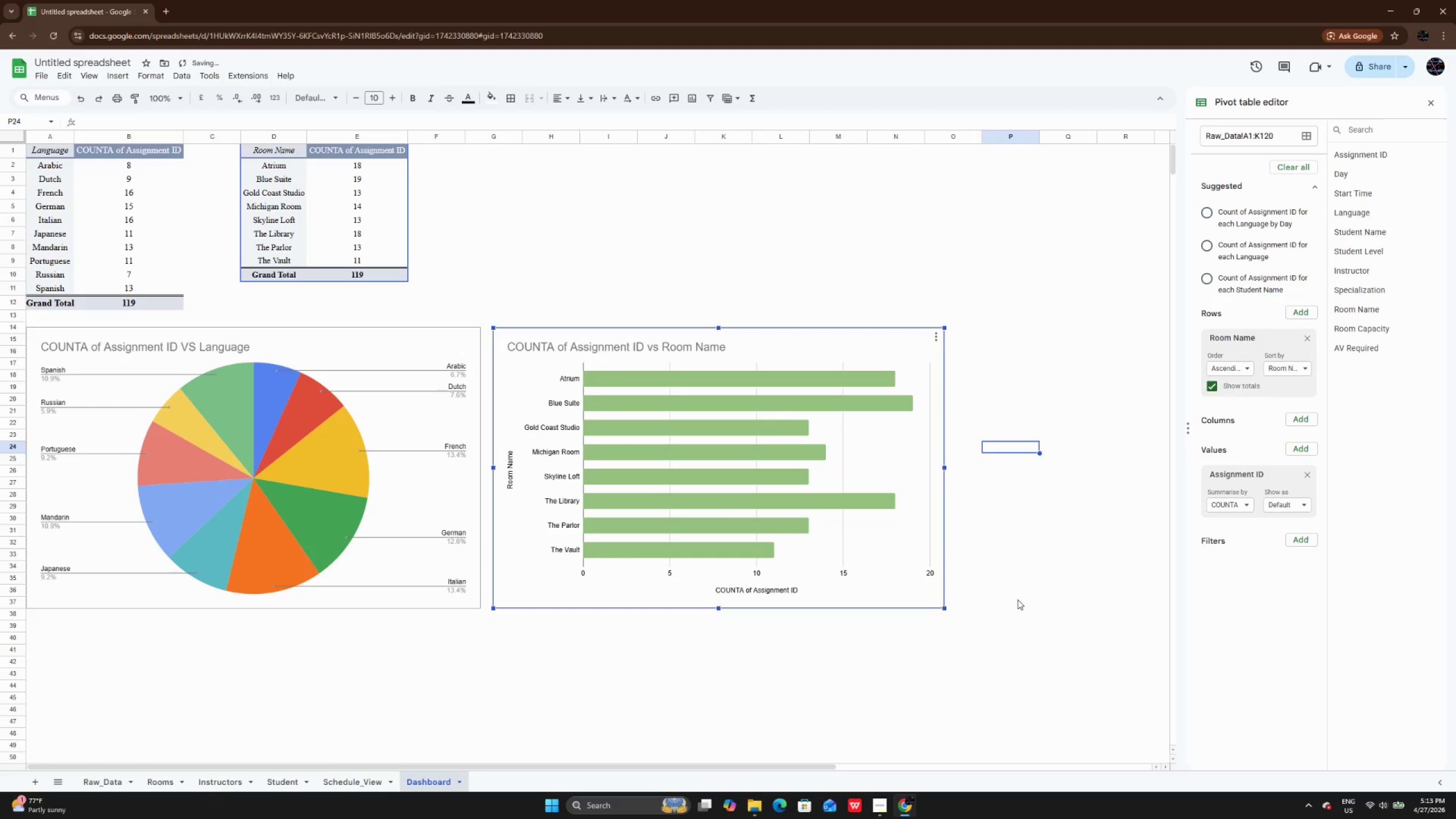 
left_click([1017, 599])
 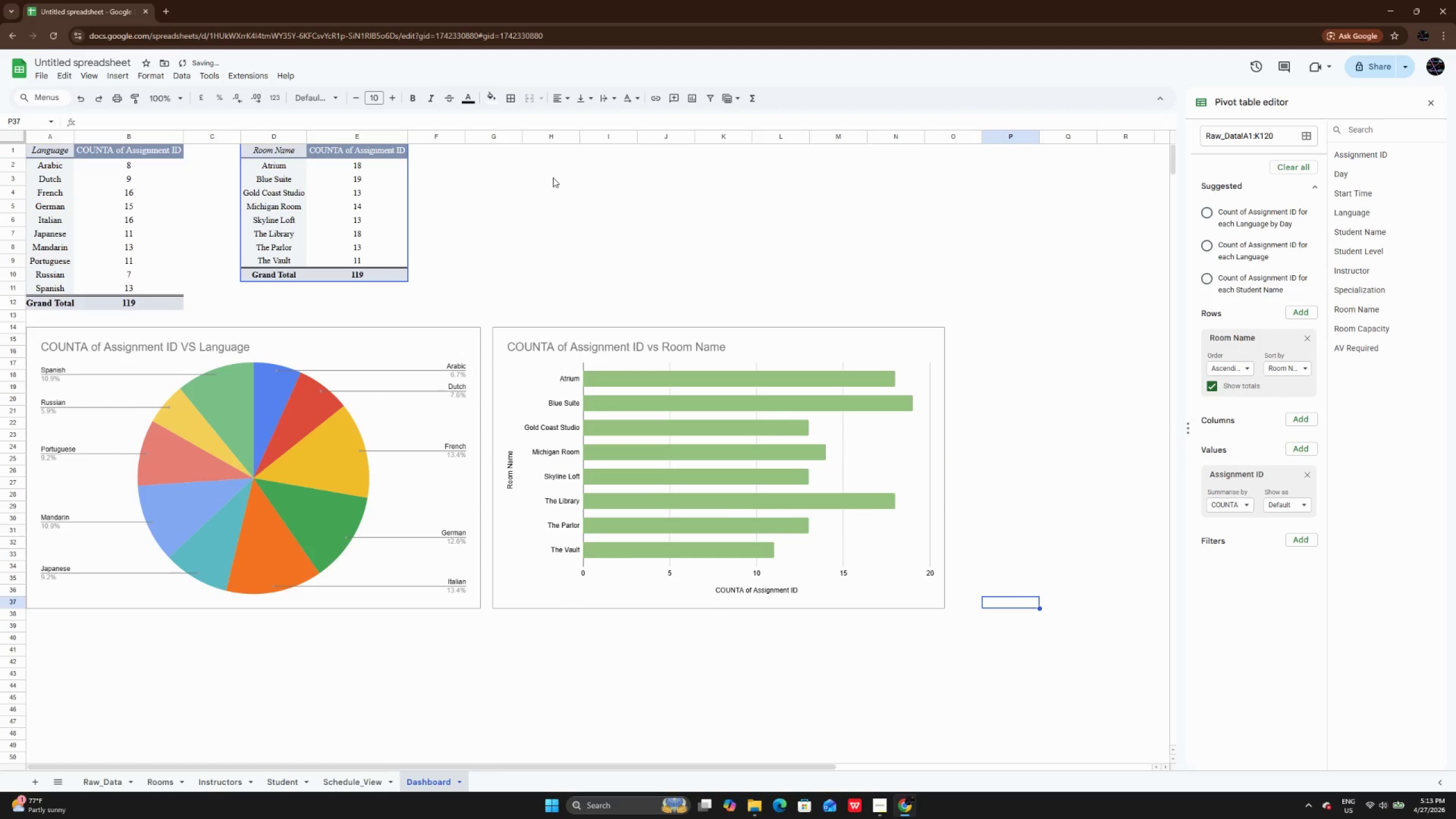 
left_click([553, 176])
 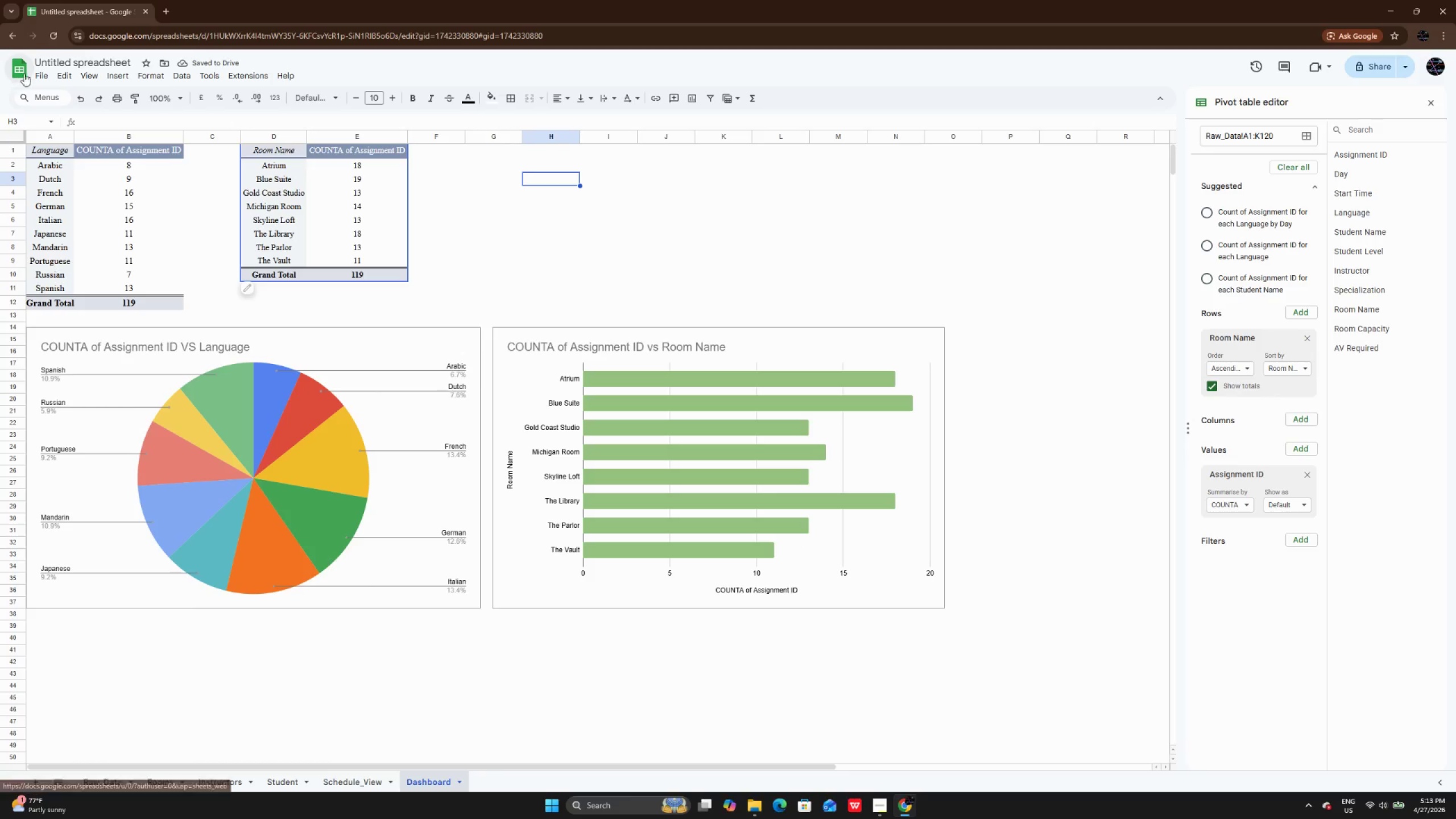 
mouse_move([66, 75])
 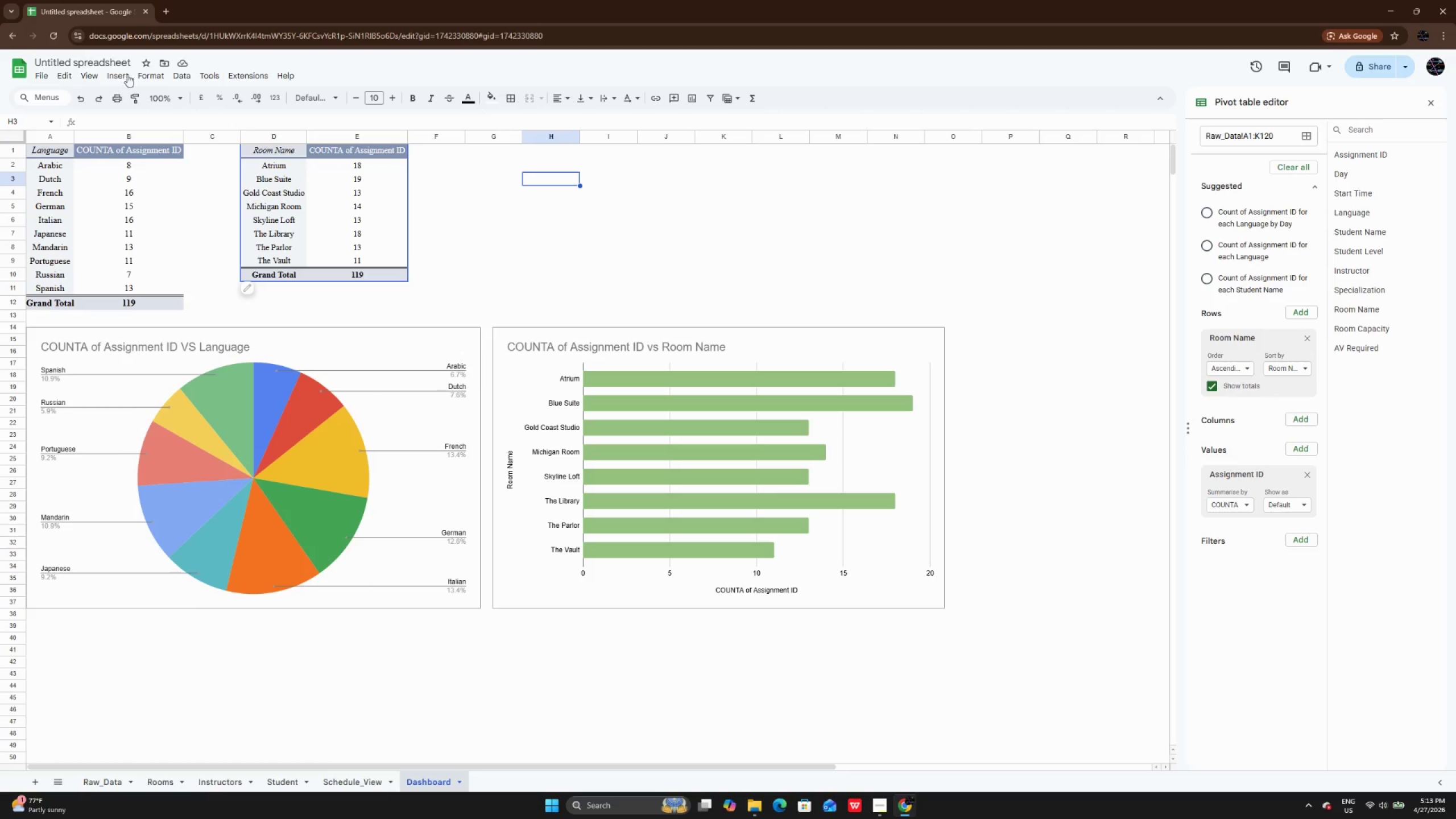 
left_click([1434, 101])
 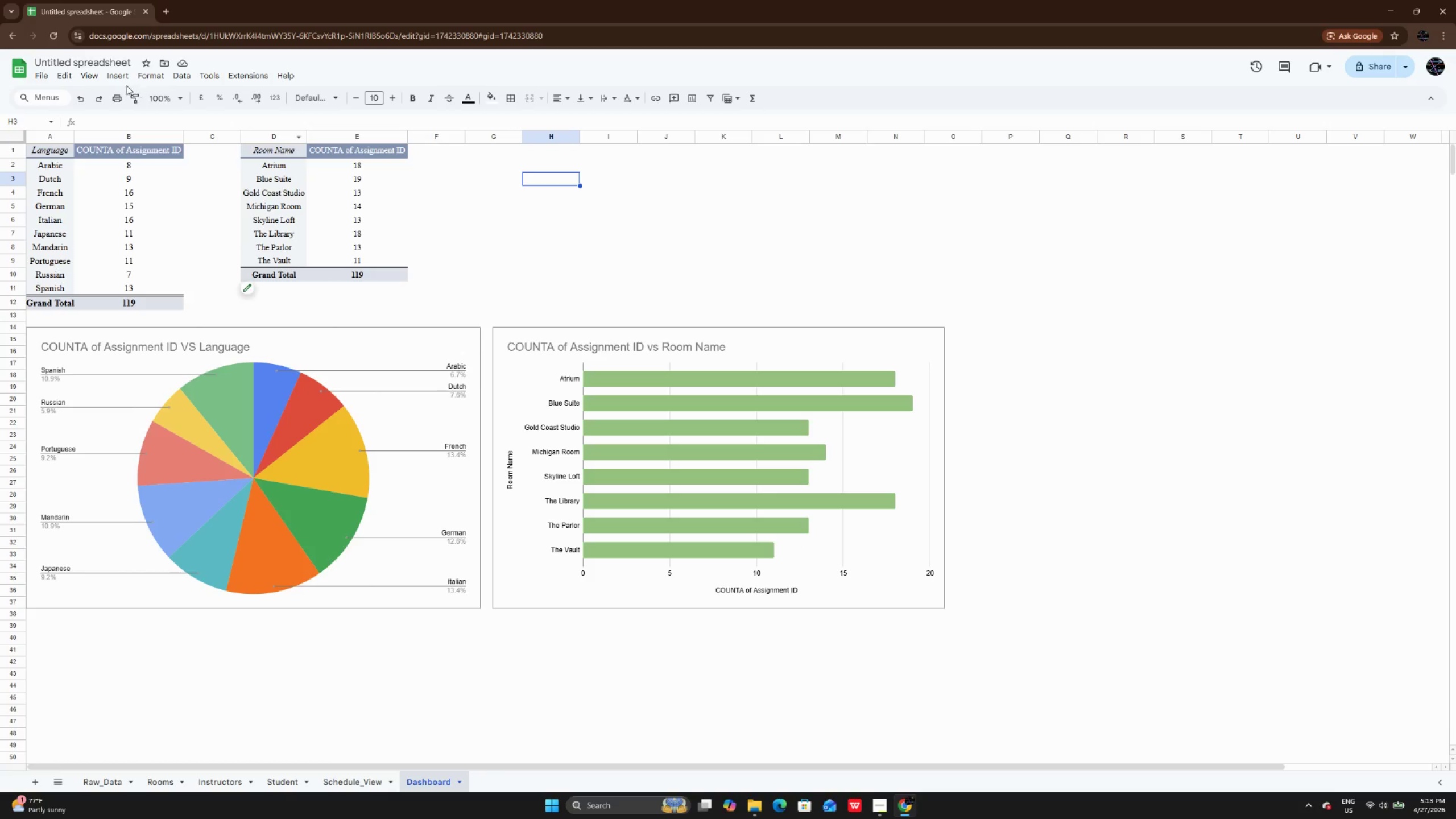 
left_click([122, 81])
 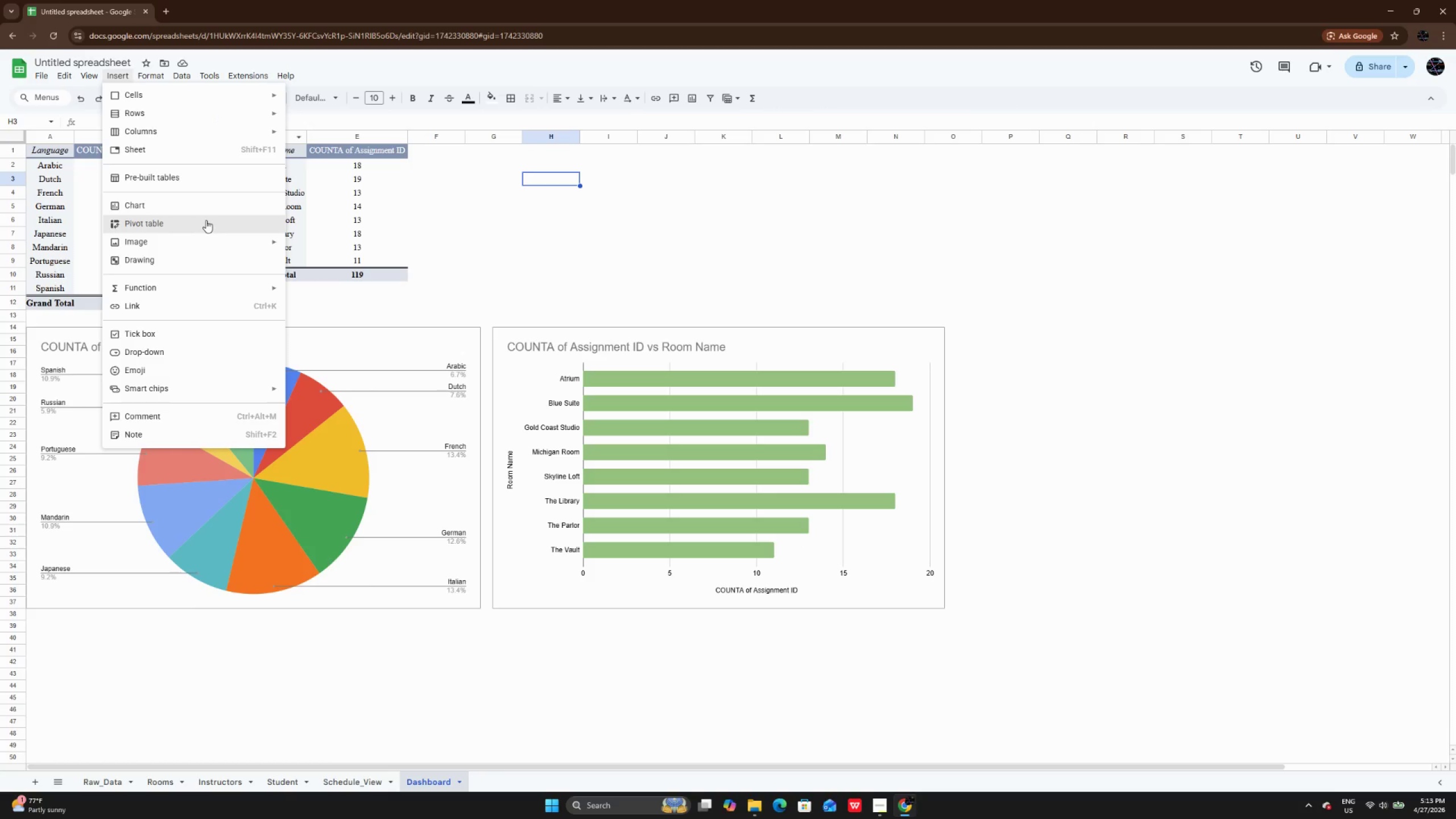 
left_click([206, 220])
 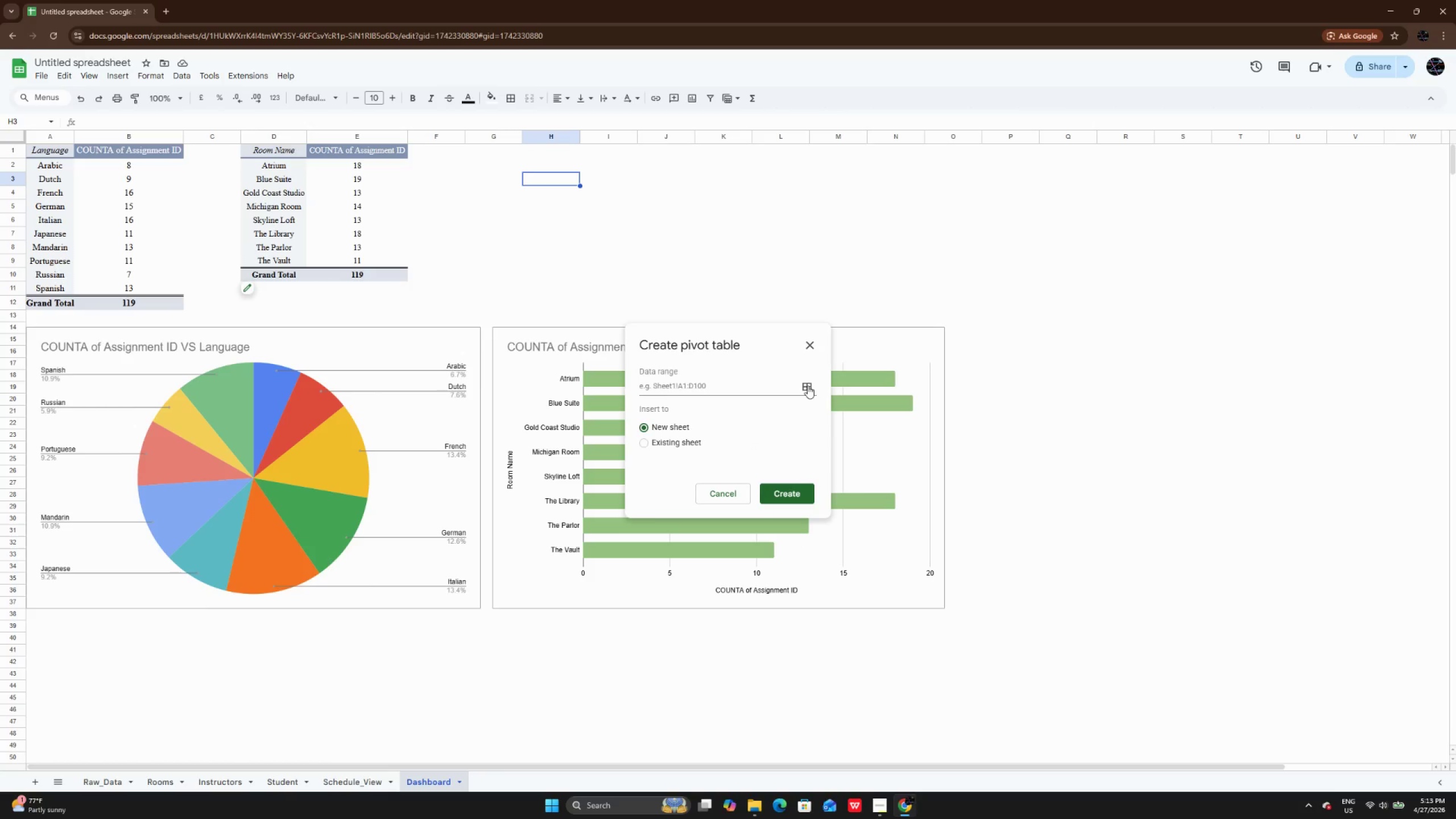 
left_click([808, 386])
 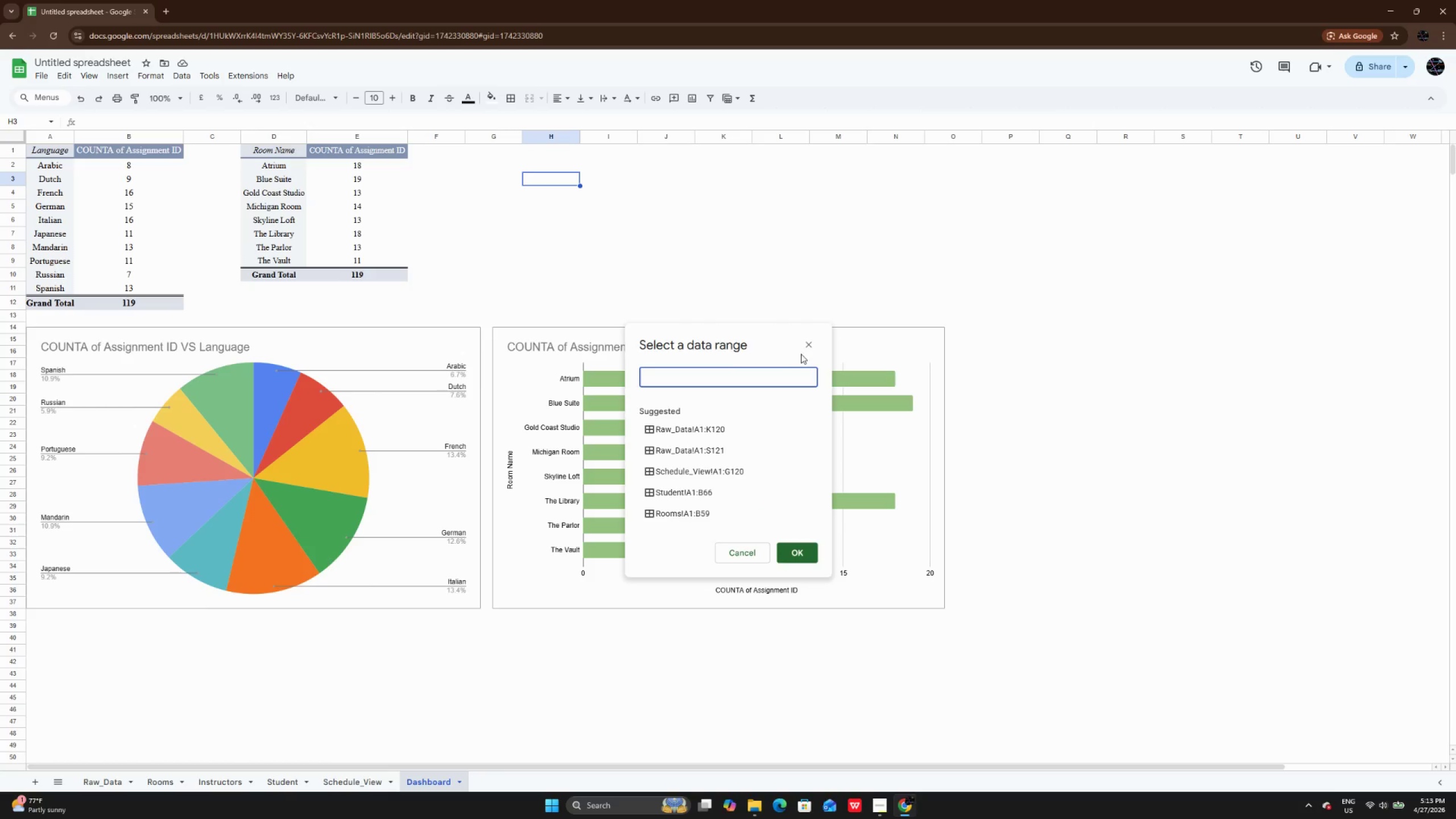 
left_click([809, 344])
 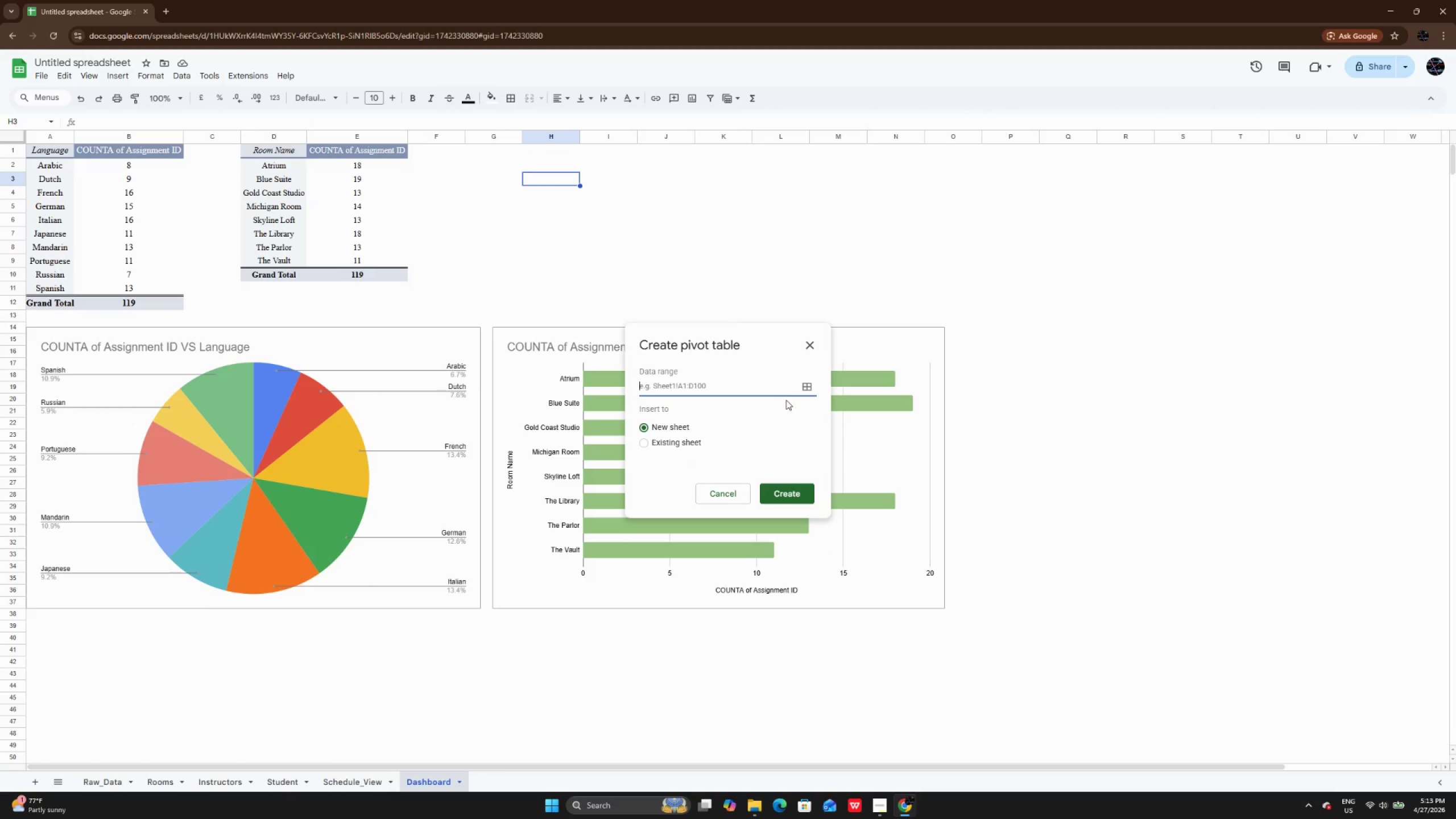 
left_click([805, 383])
 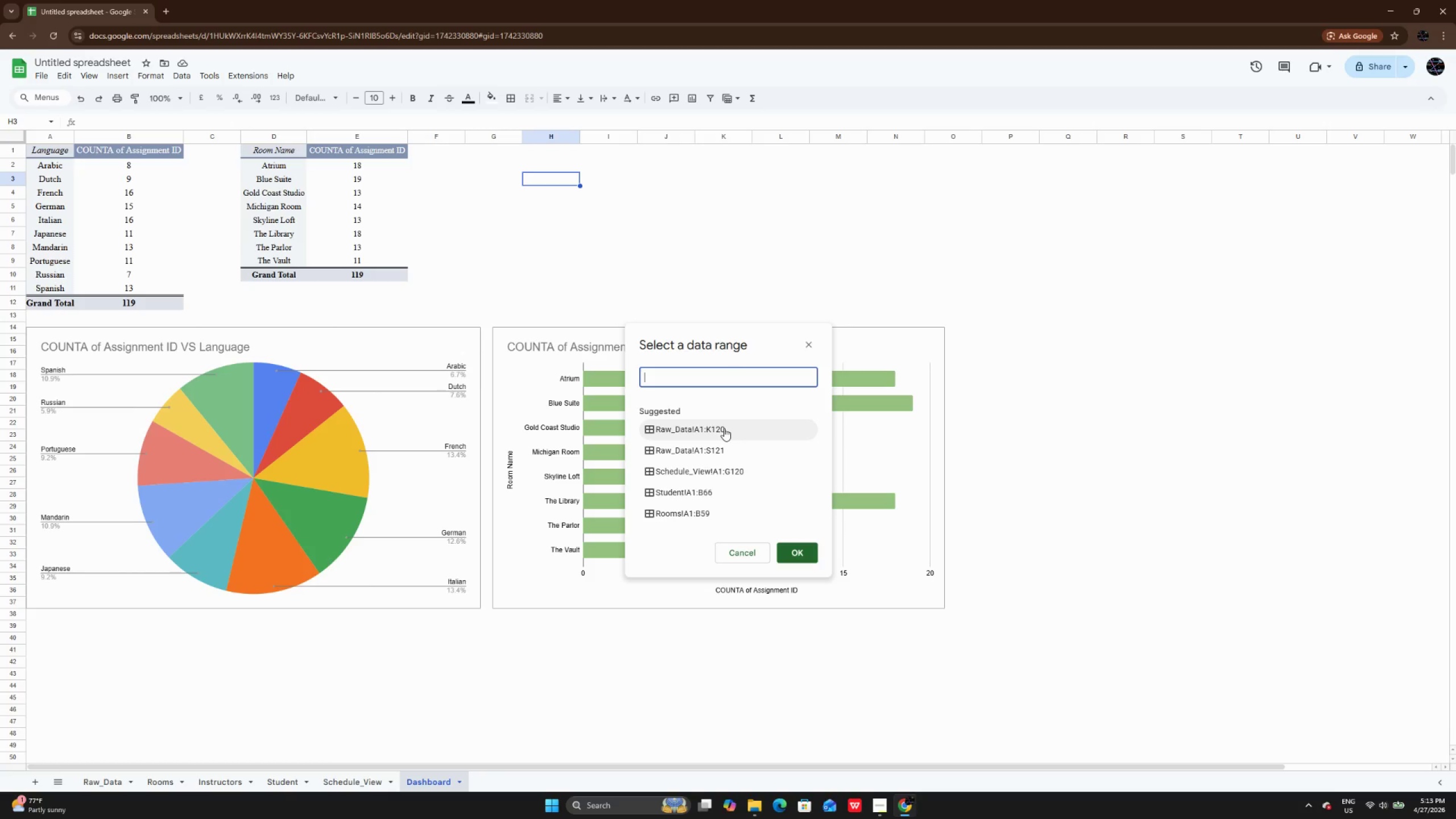 
left_click([724, 428])
 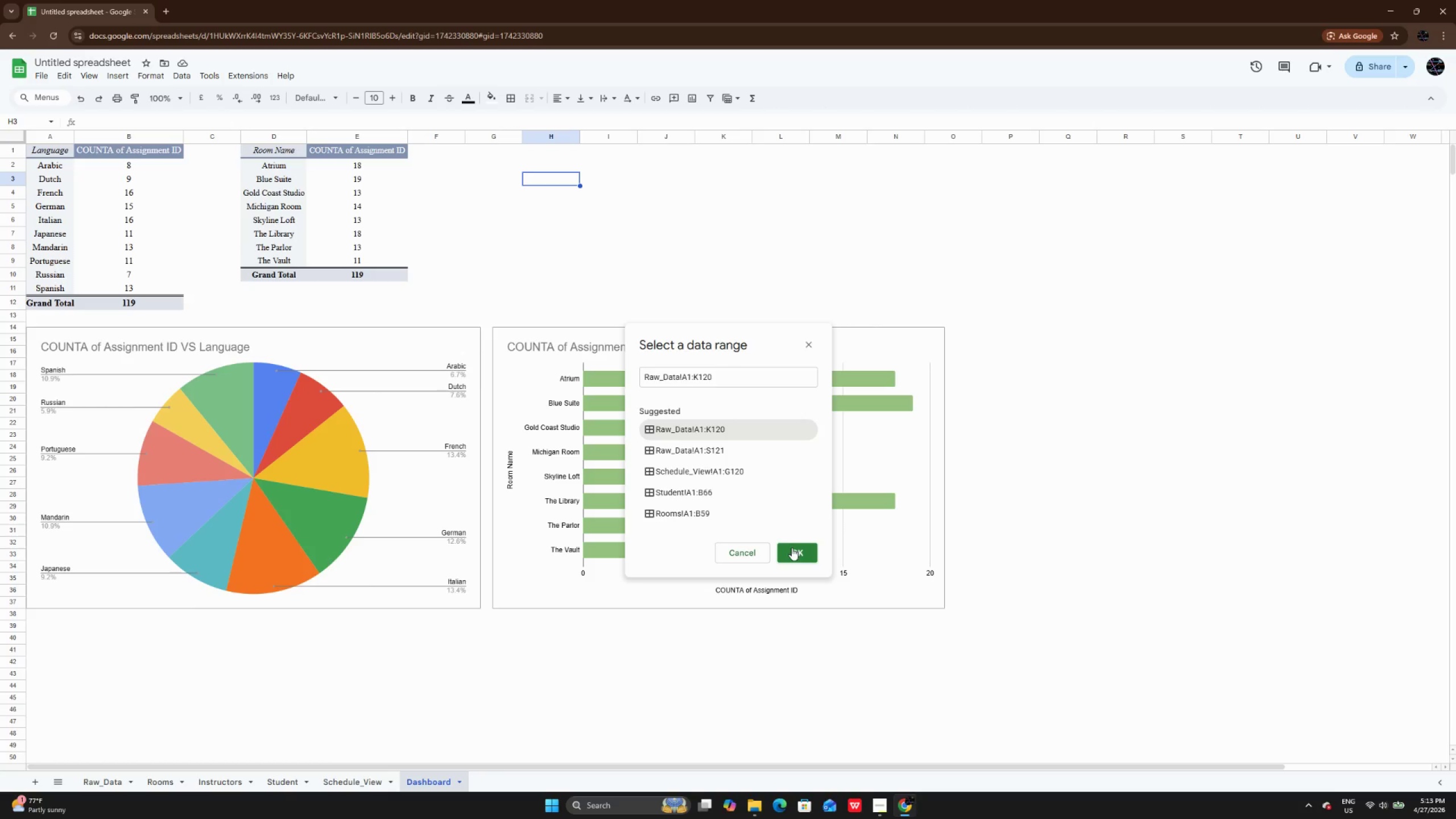 
left_click([792, 548])
 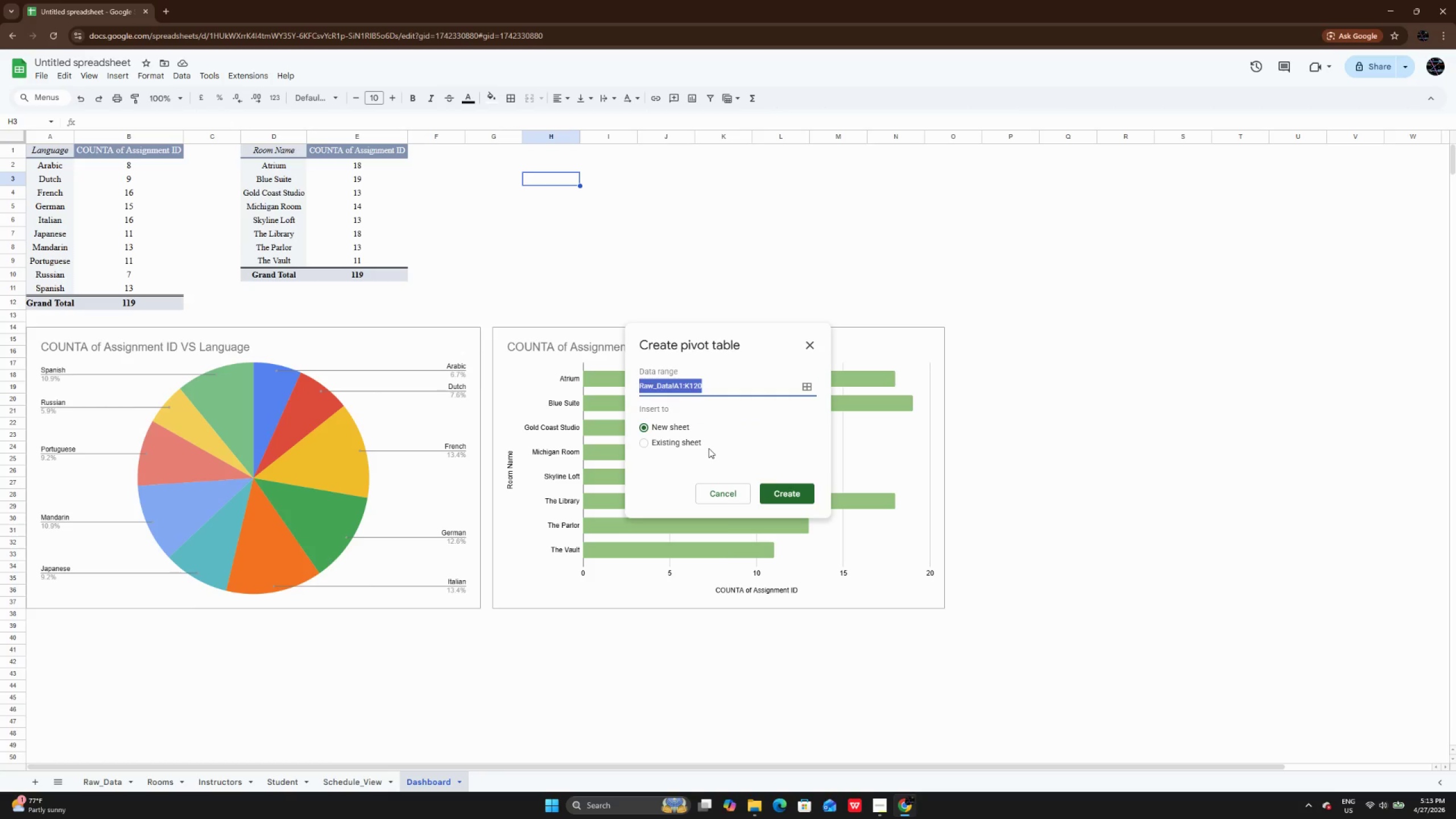 
left_click([709, 448])
 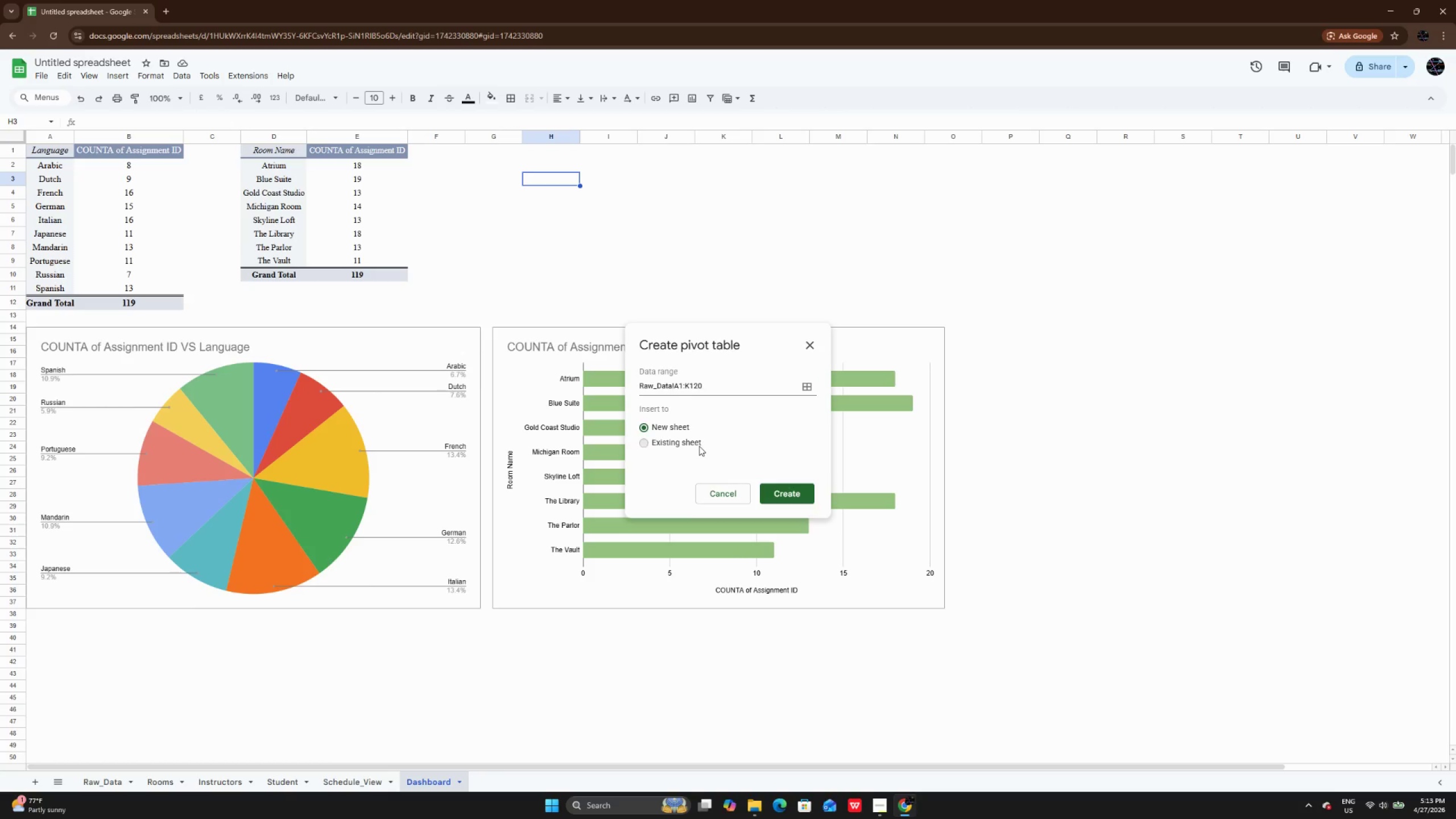 
left_click([699, 446])
 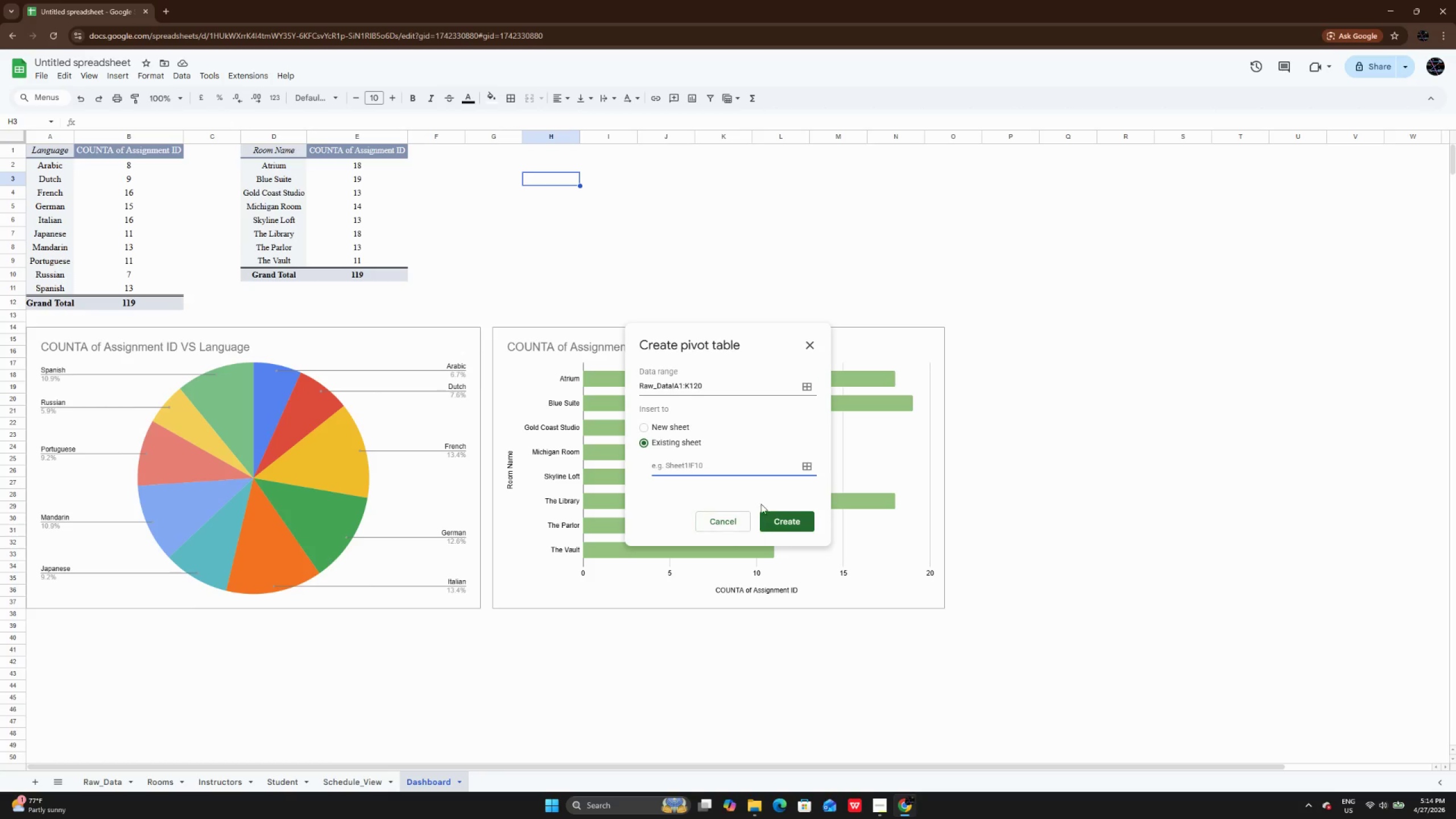 
left_click([806, 462])
 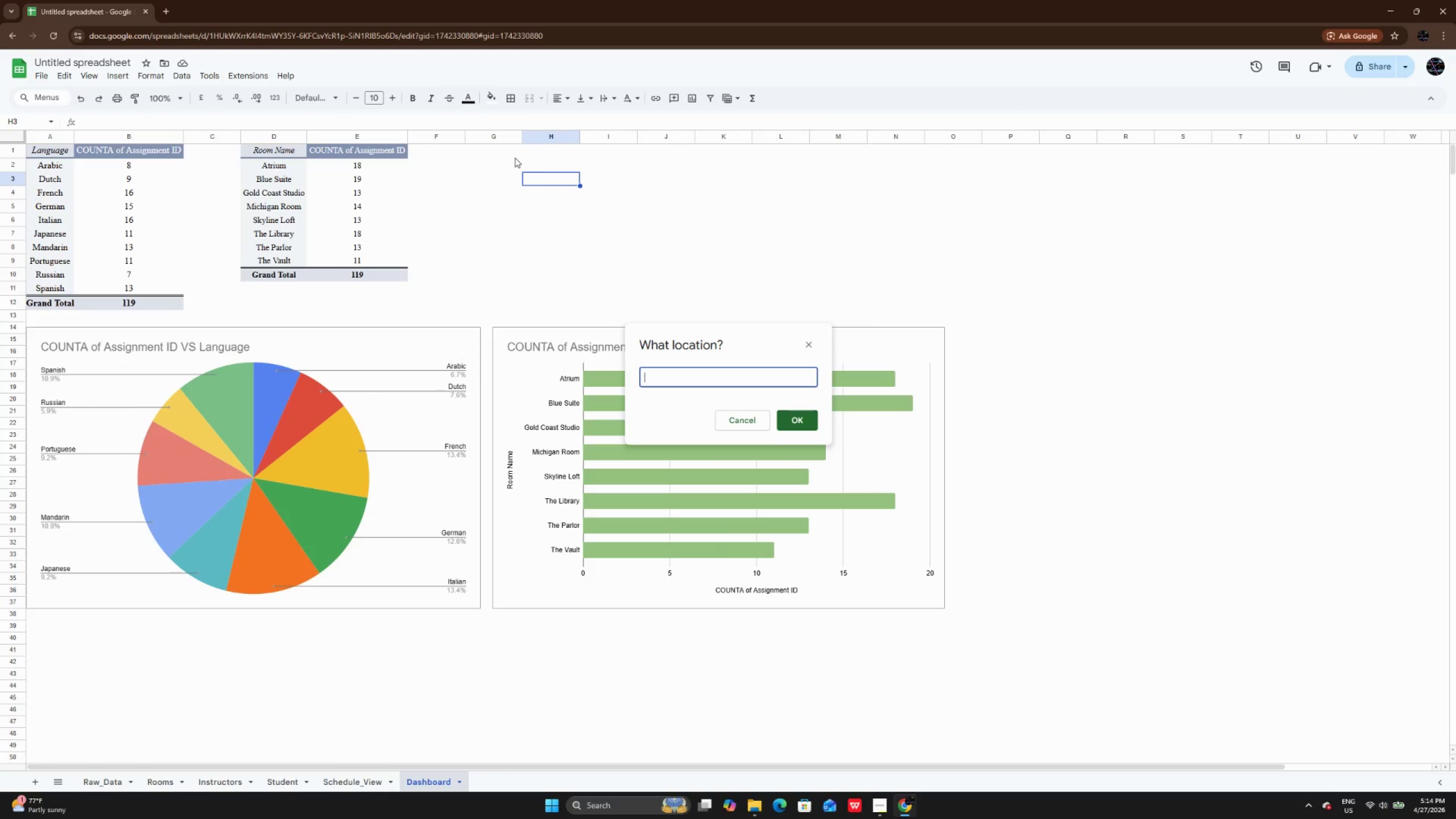 
left_click([514, 154])
 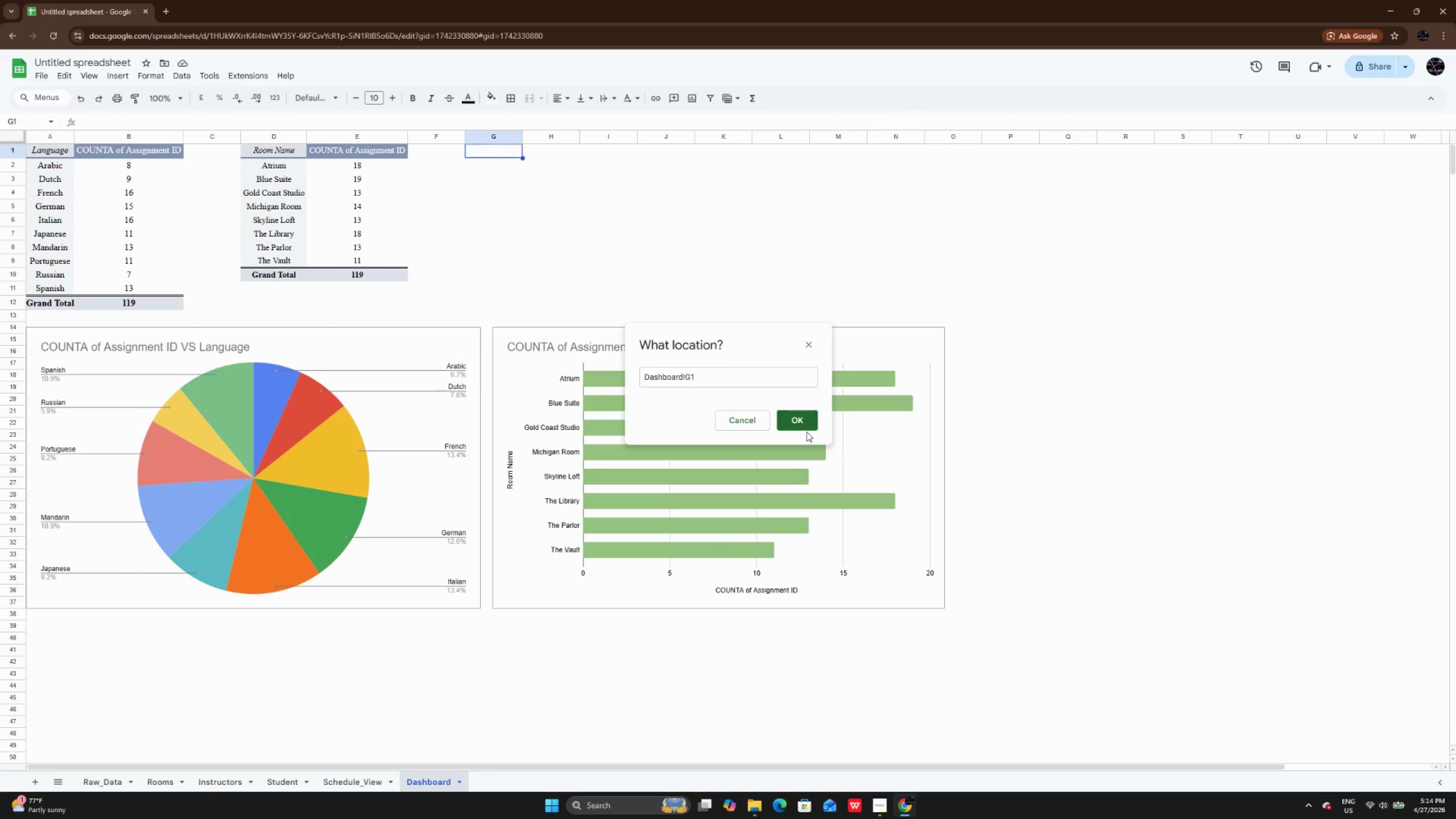 
left_click([801, 420])
 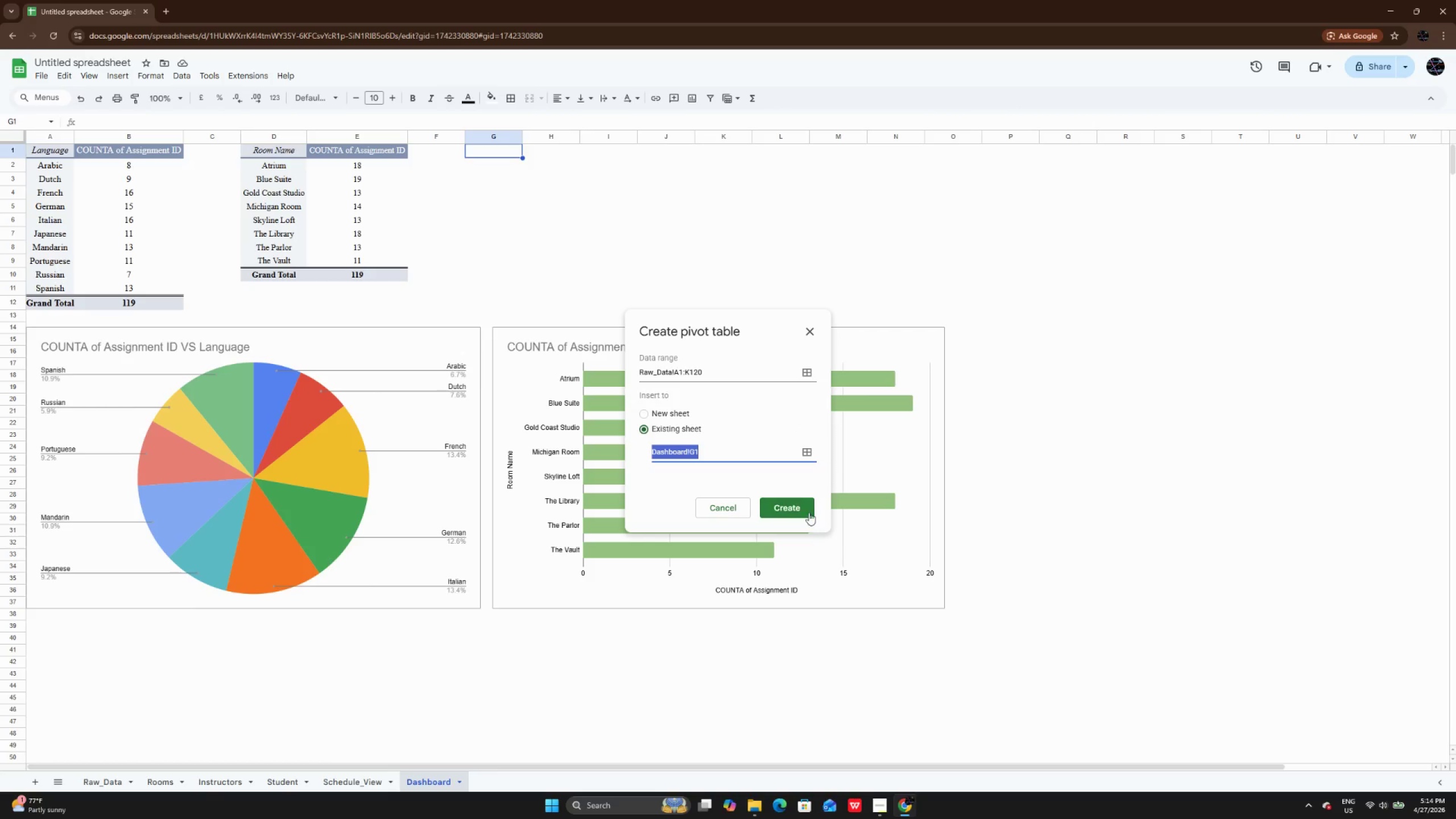 
left_click([805, 507])
 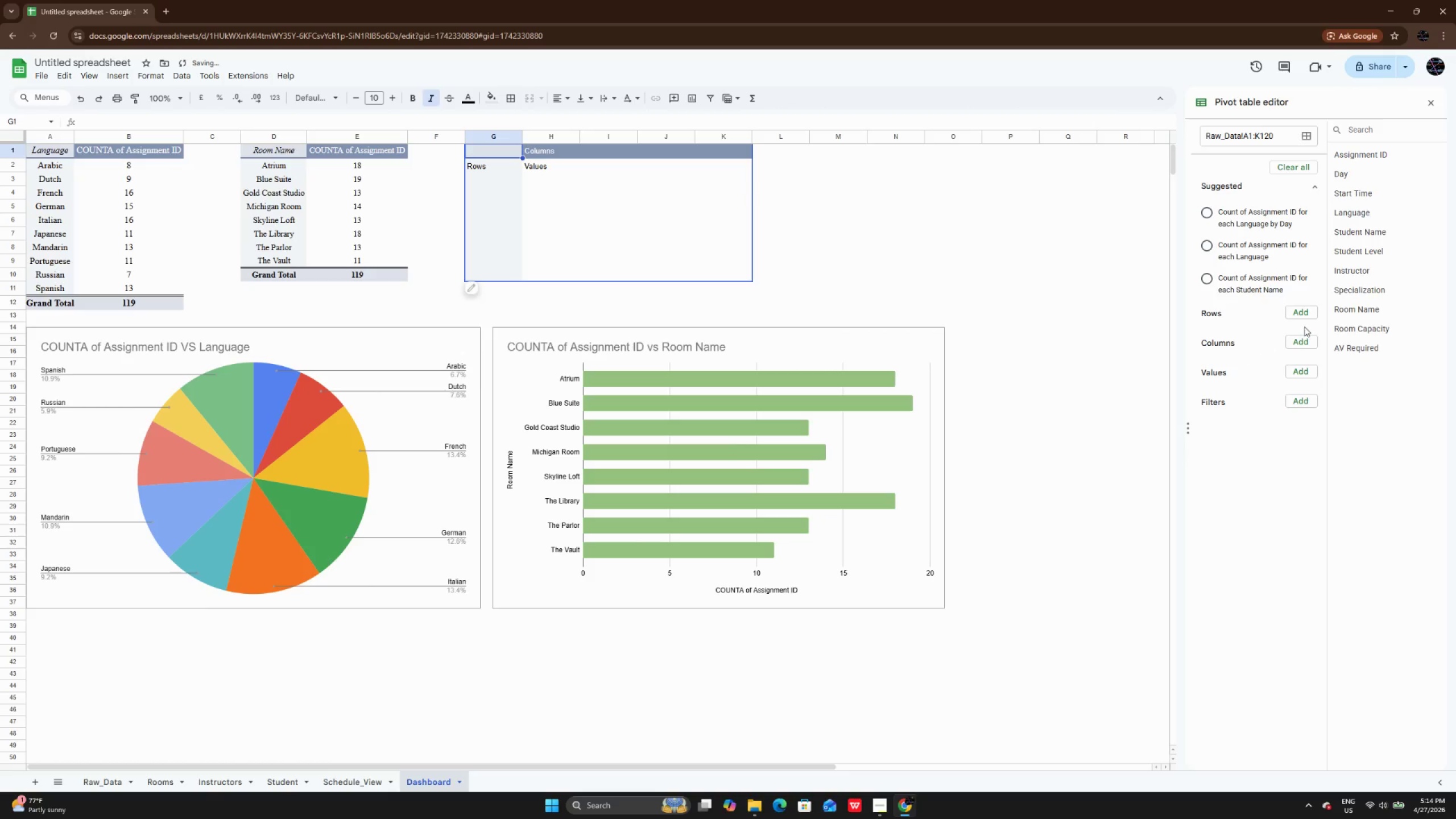 
left_click([1312, 313])
 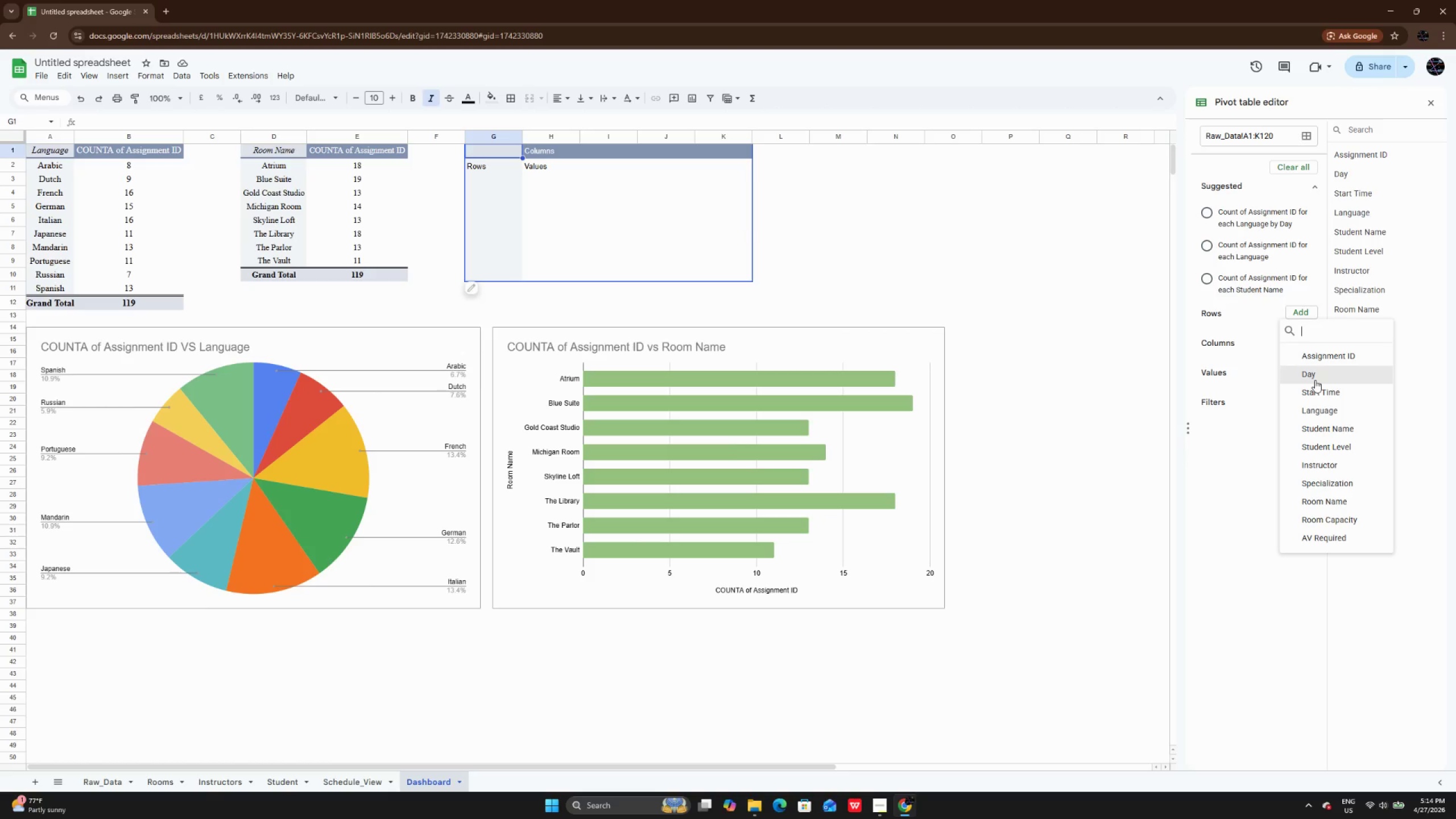 
wait(5.66)
 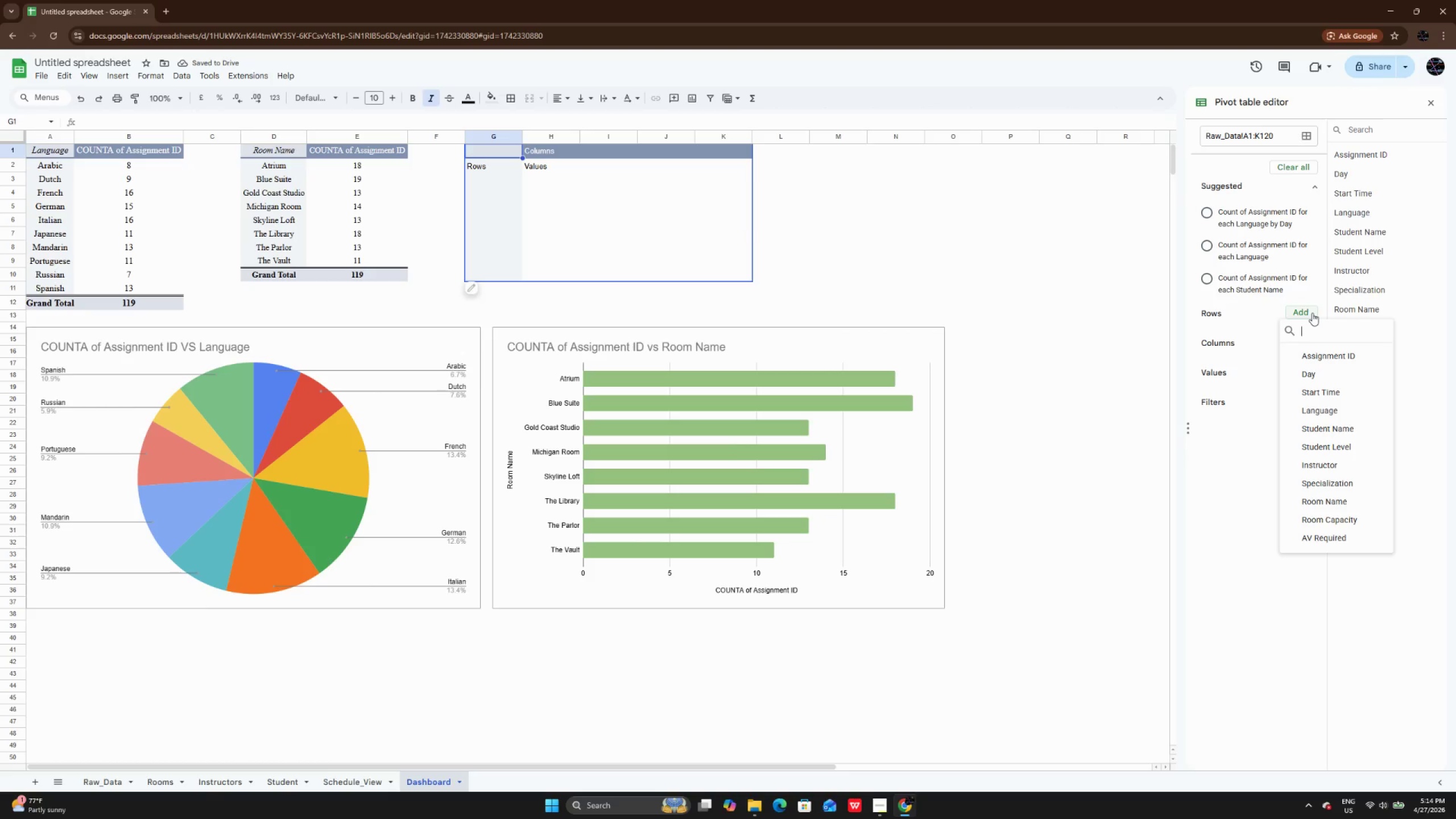 
left_click([1322, 460])
 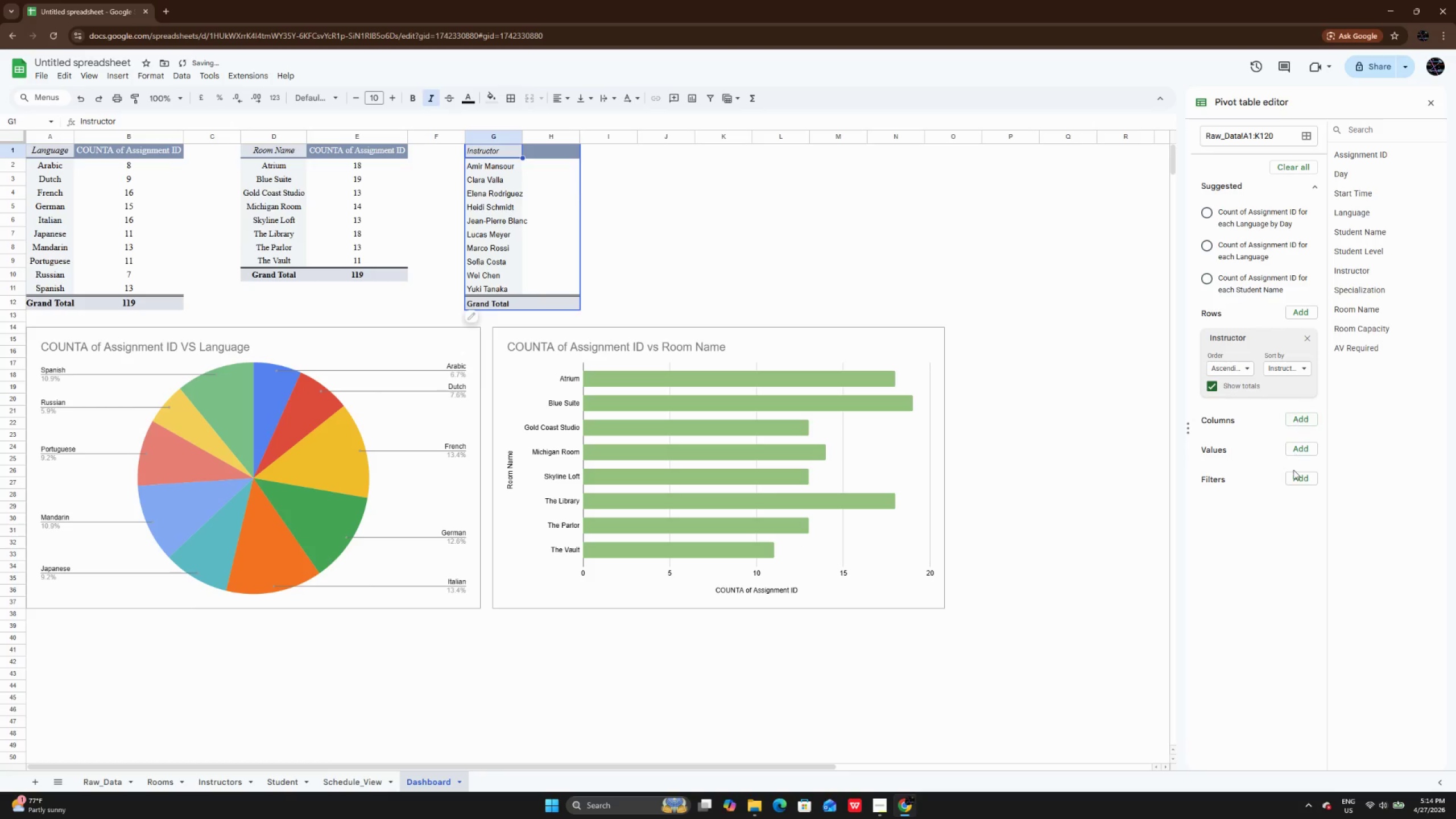 
left_click([1293, 454])
 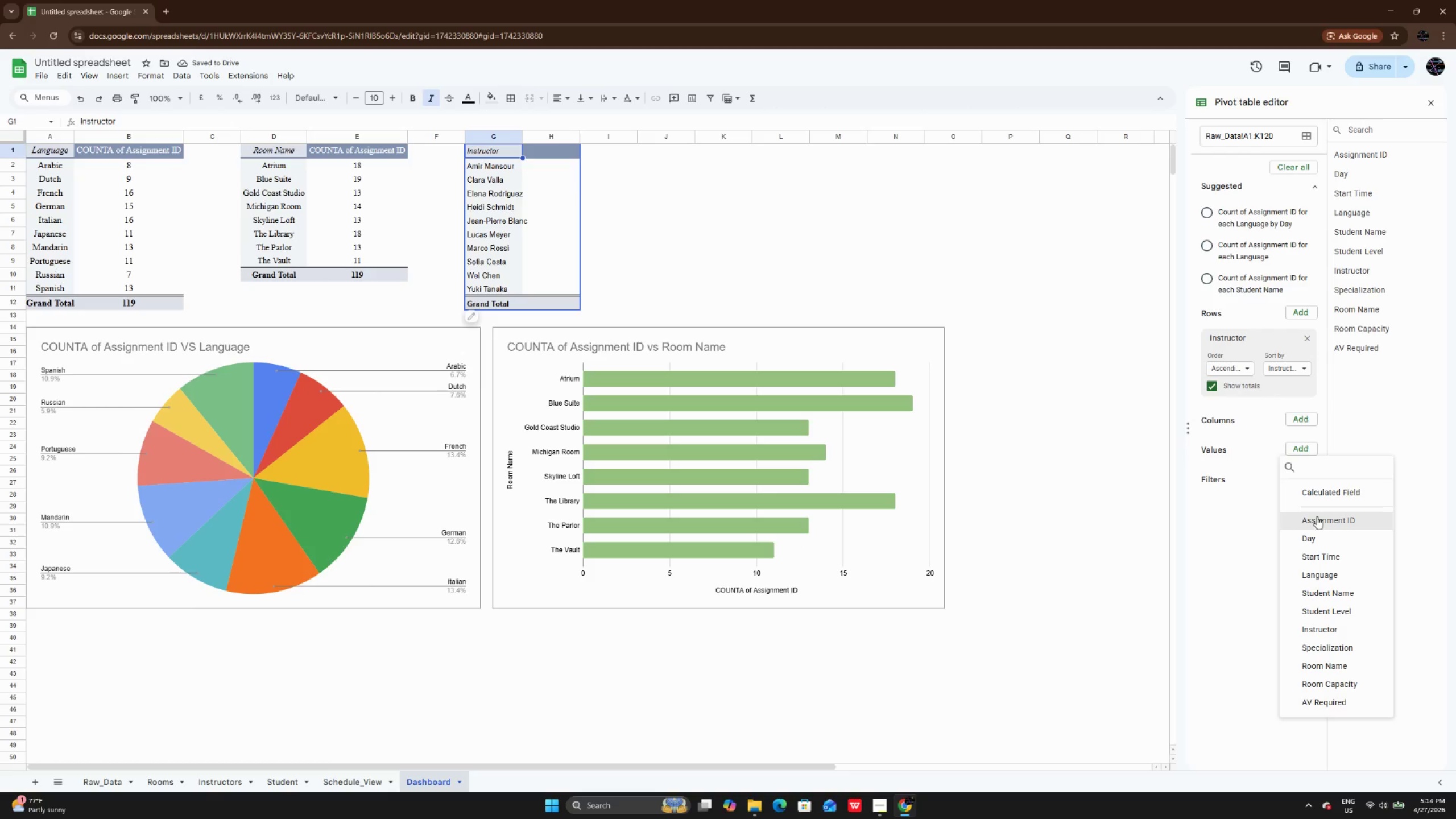 
left_click([1315, 524])
 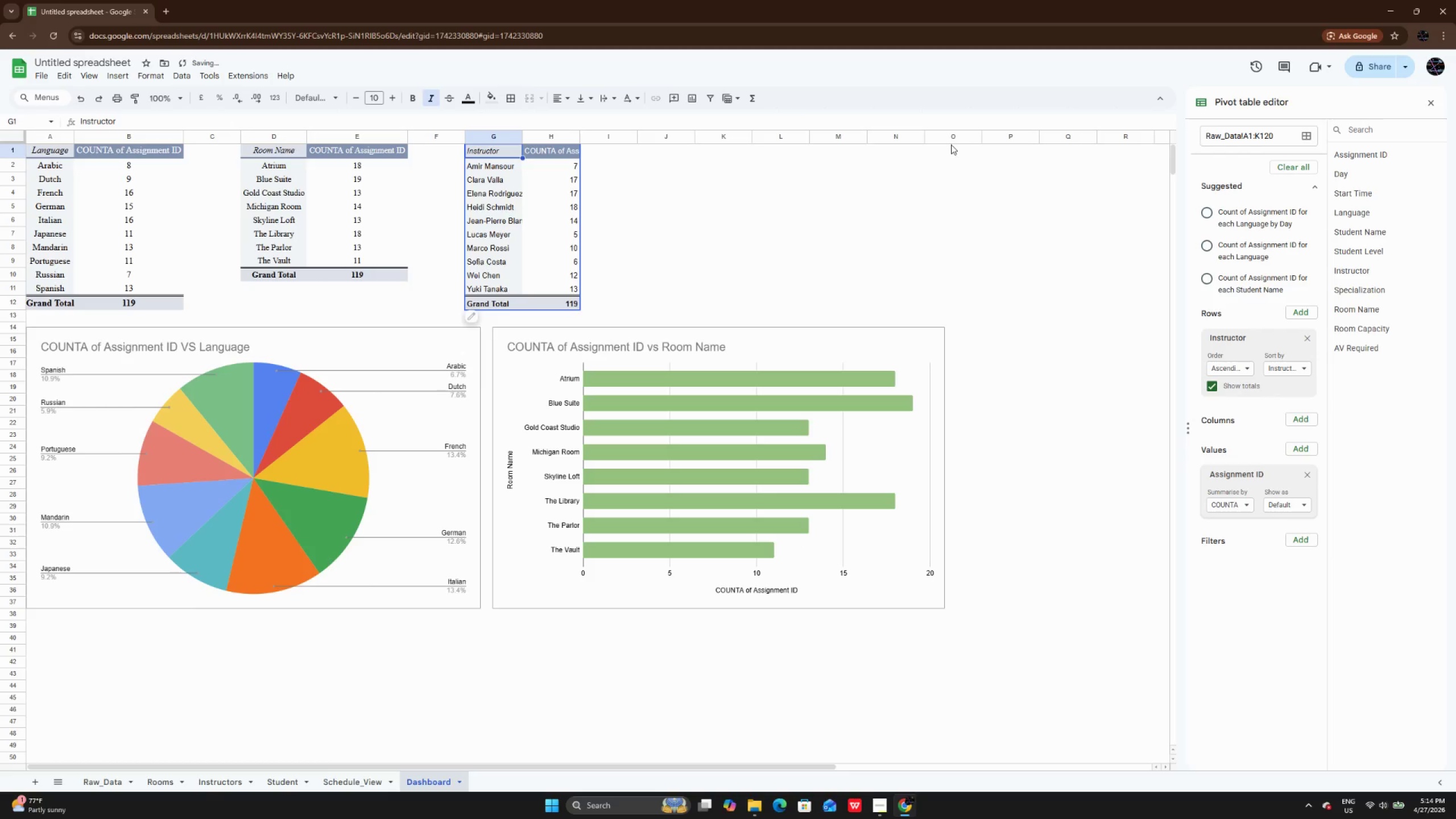 
left_click([705, 184])
 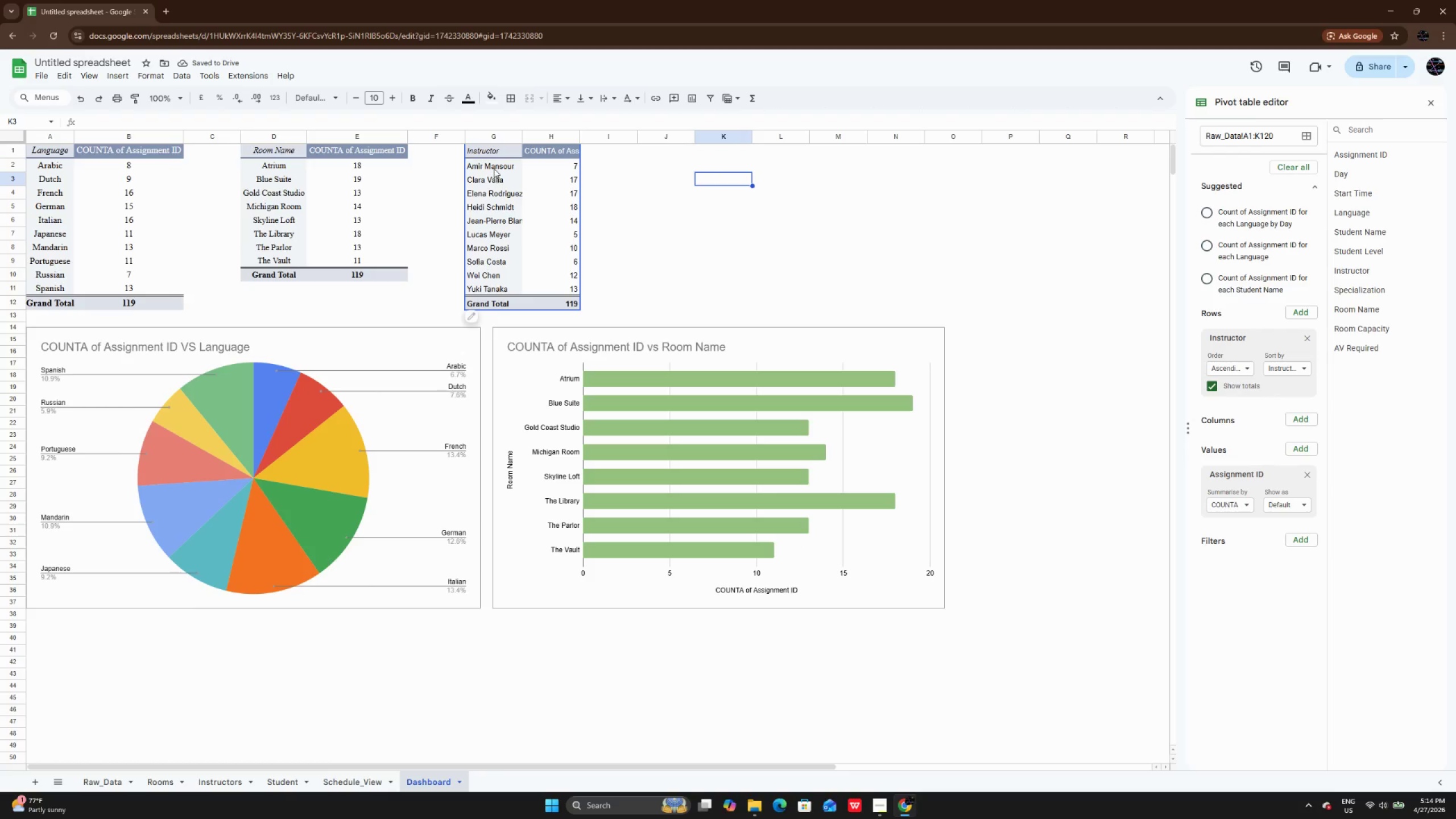 
left_click_drag(start_coordinate=[494, 163], to_coordinate=[570, 287])
 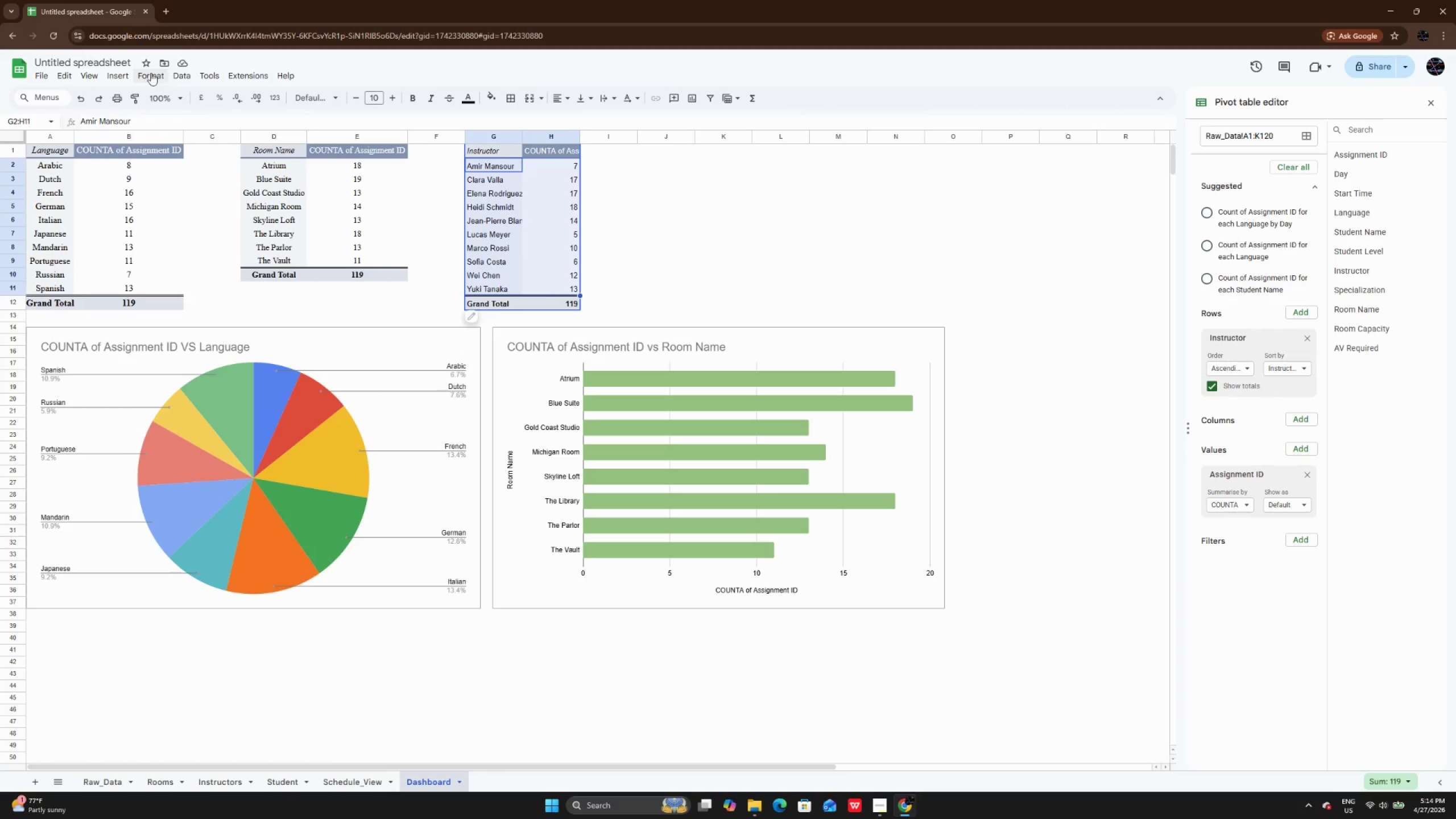 
left_click([120, 73])
 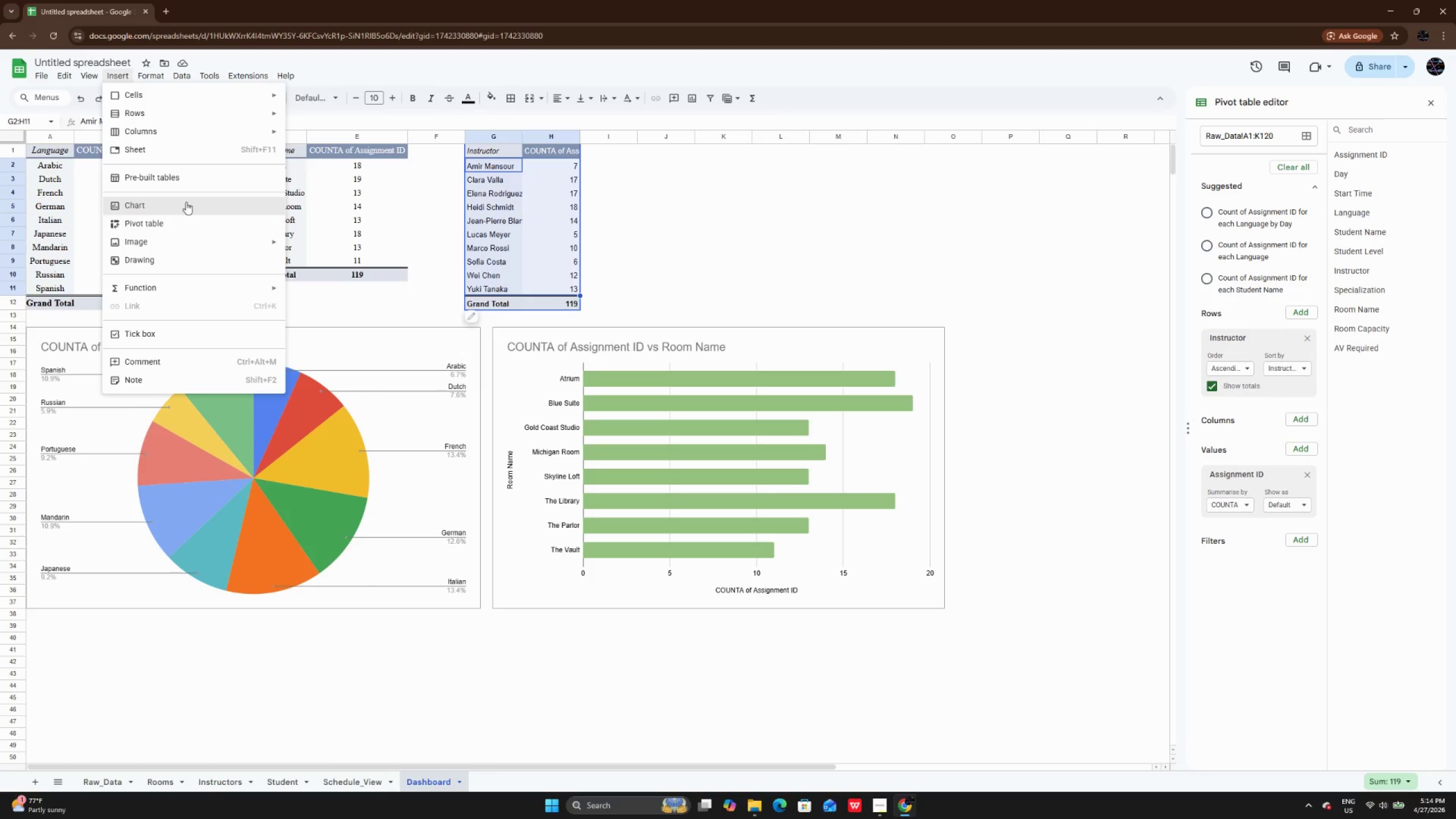 
left_click([186, 202])
 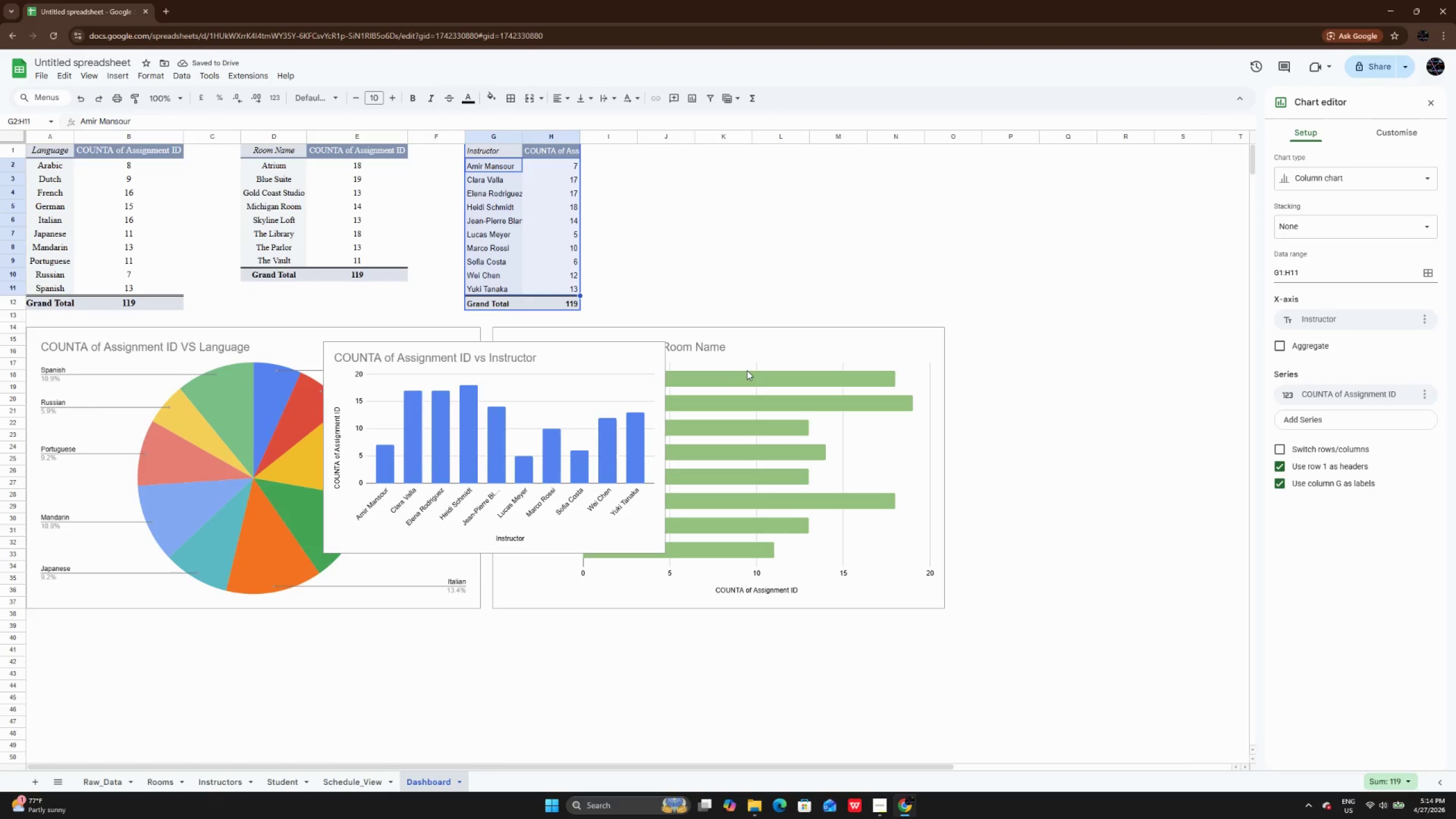 
left_click([544, 350])
 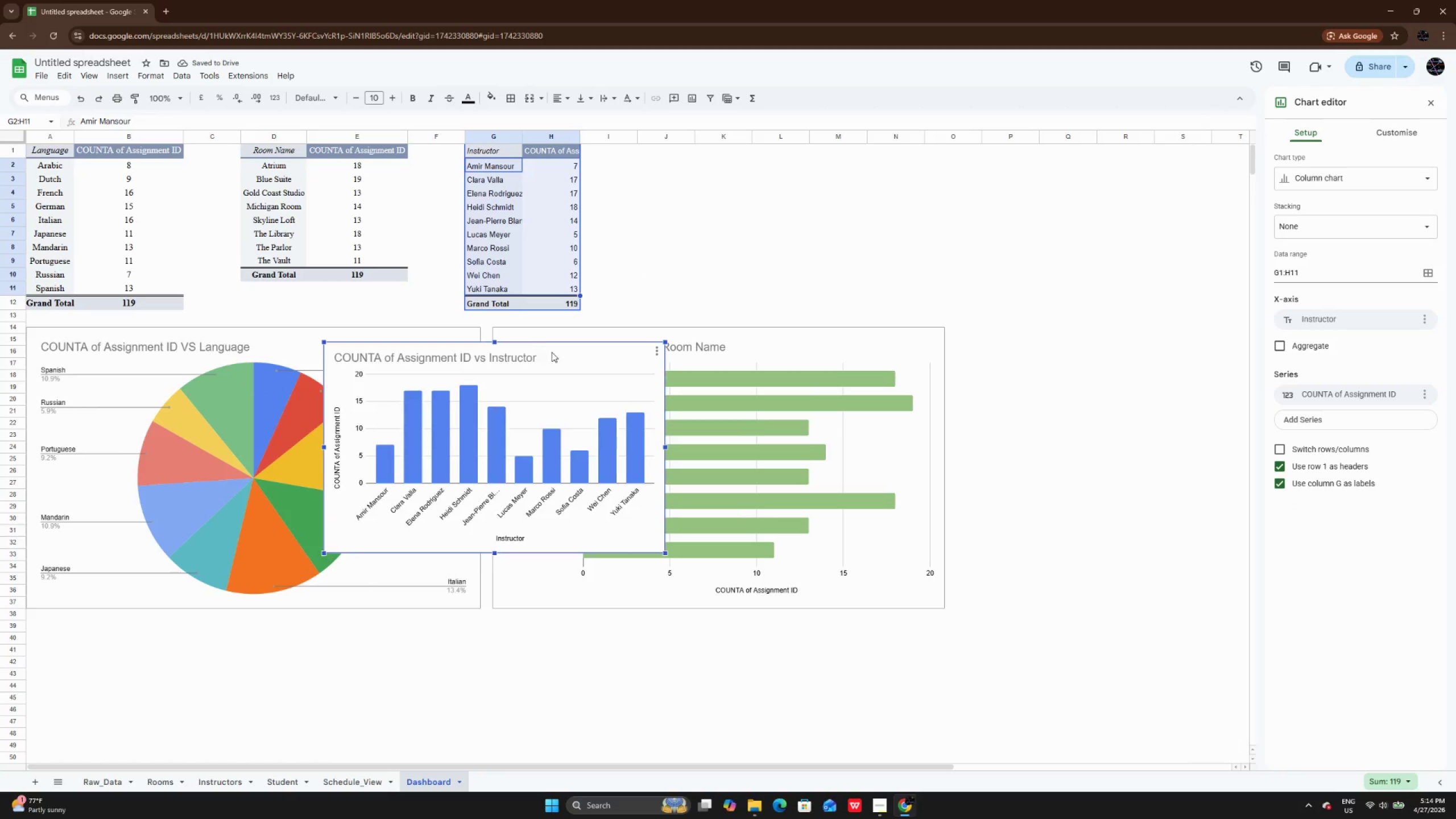 
left_click_drag(start_coordinate=[543, 350], to_coordinate=[1158, 364])
 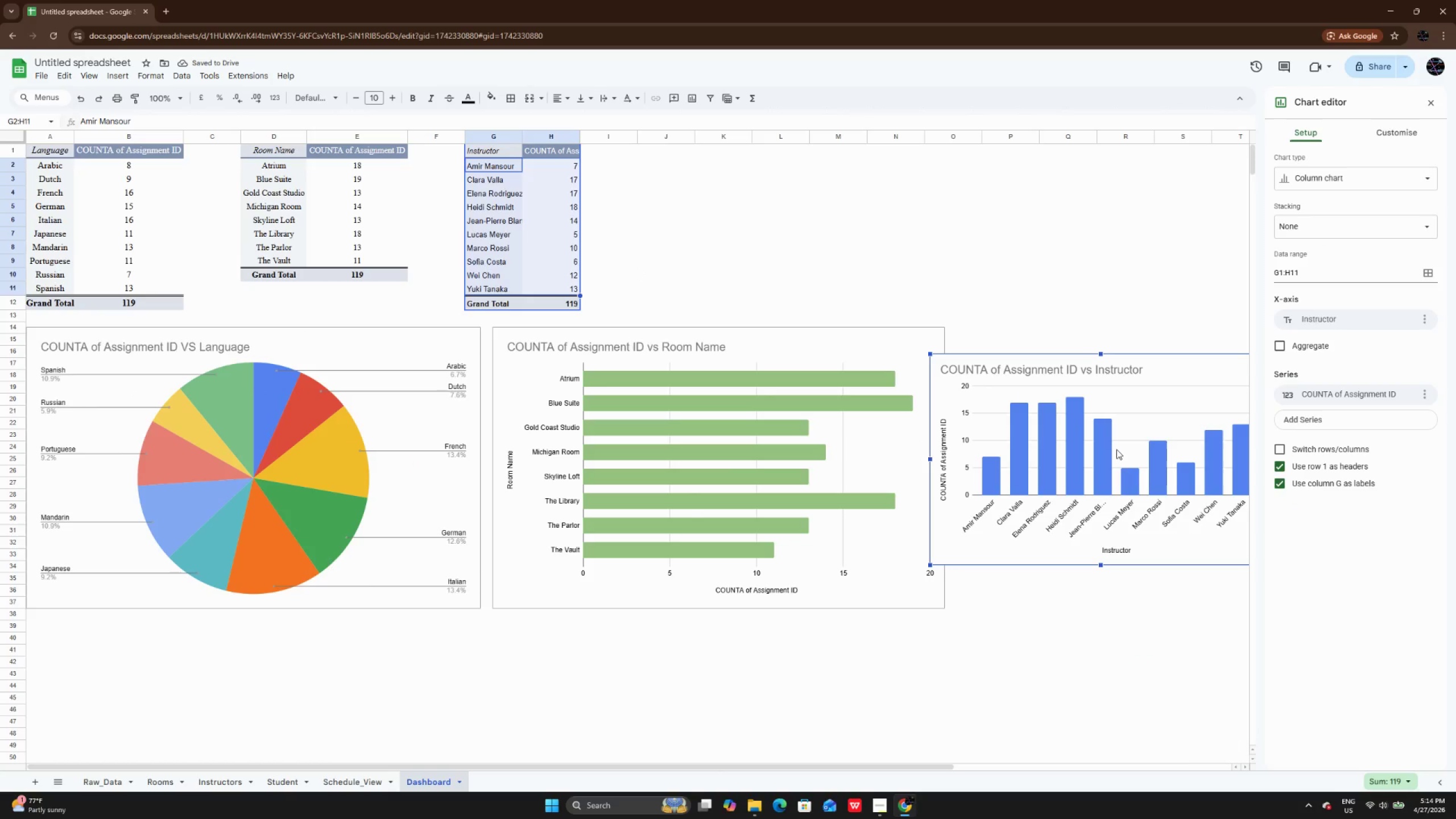 
left_click([1109, 449])
 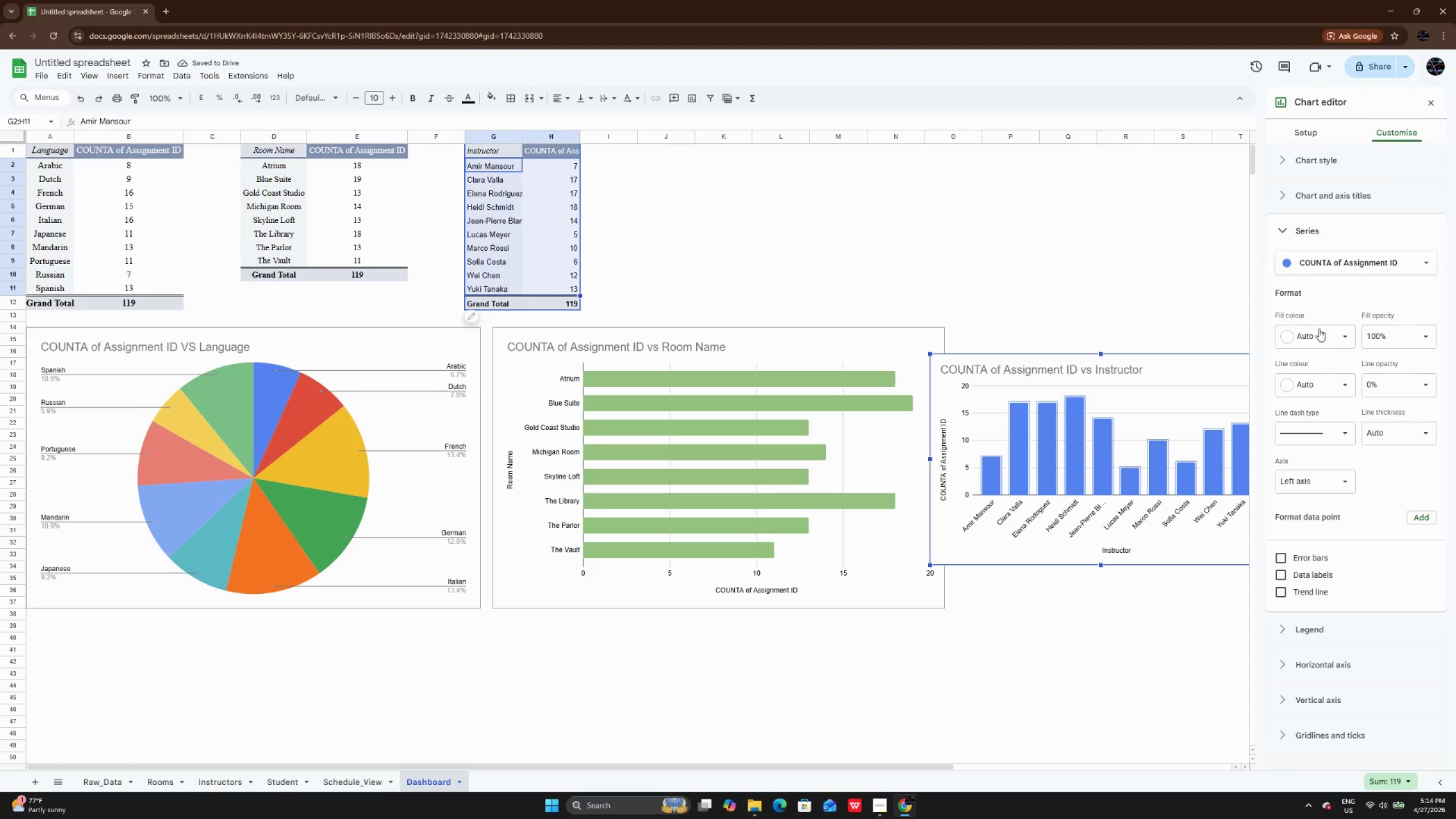 
left_click([1318, 330])
 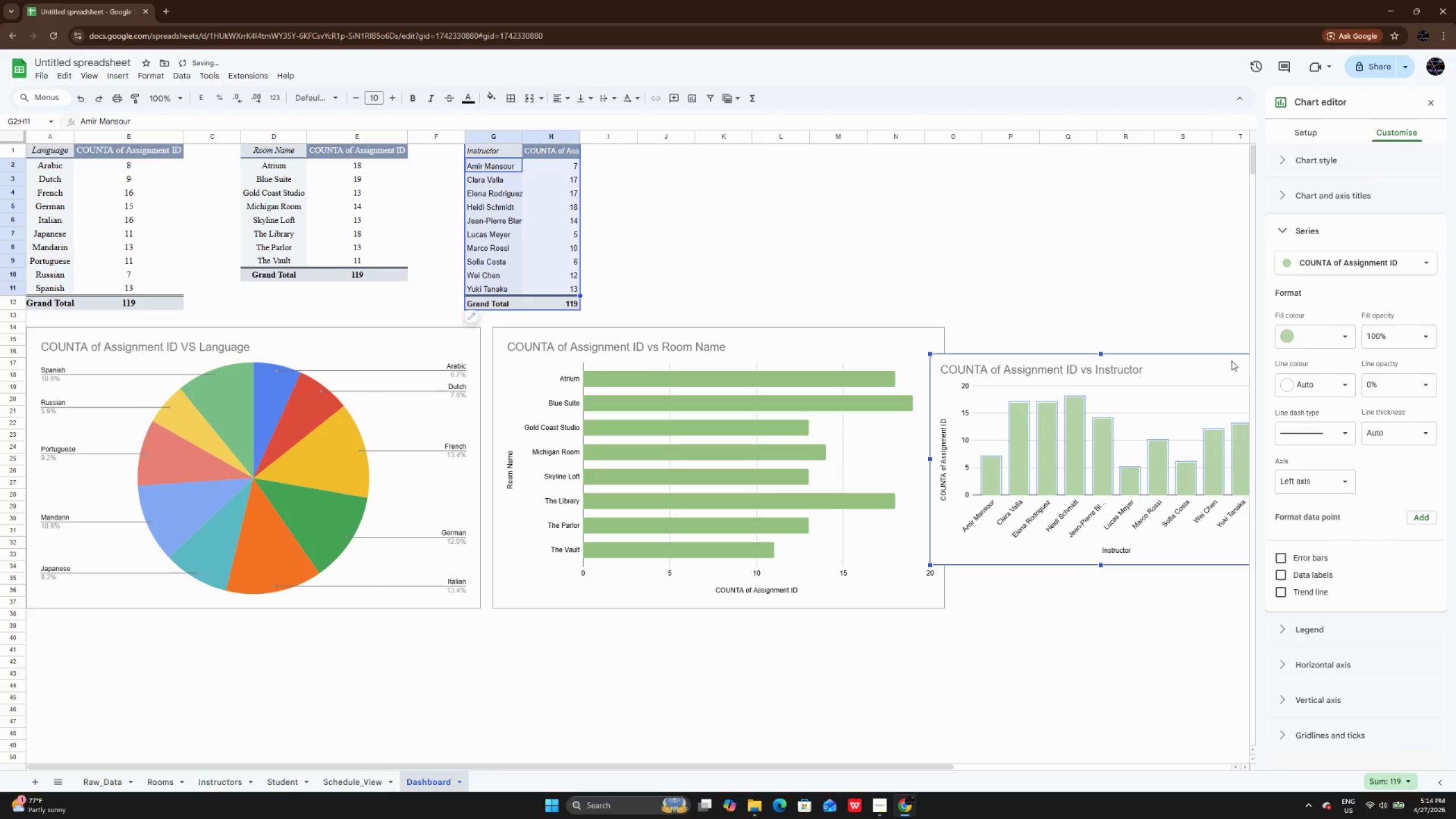 
left_click([1330, 346])
 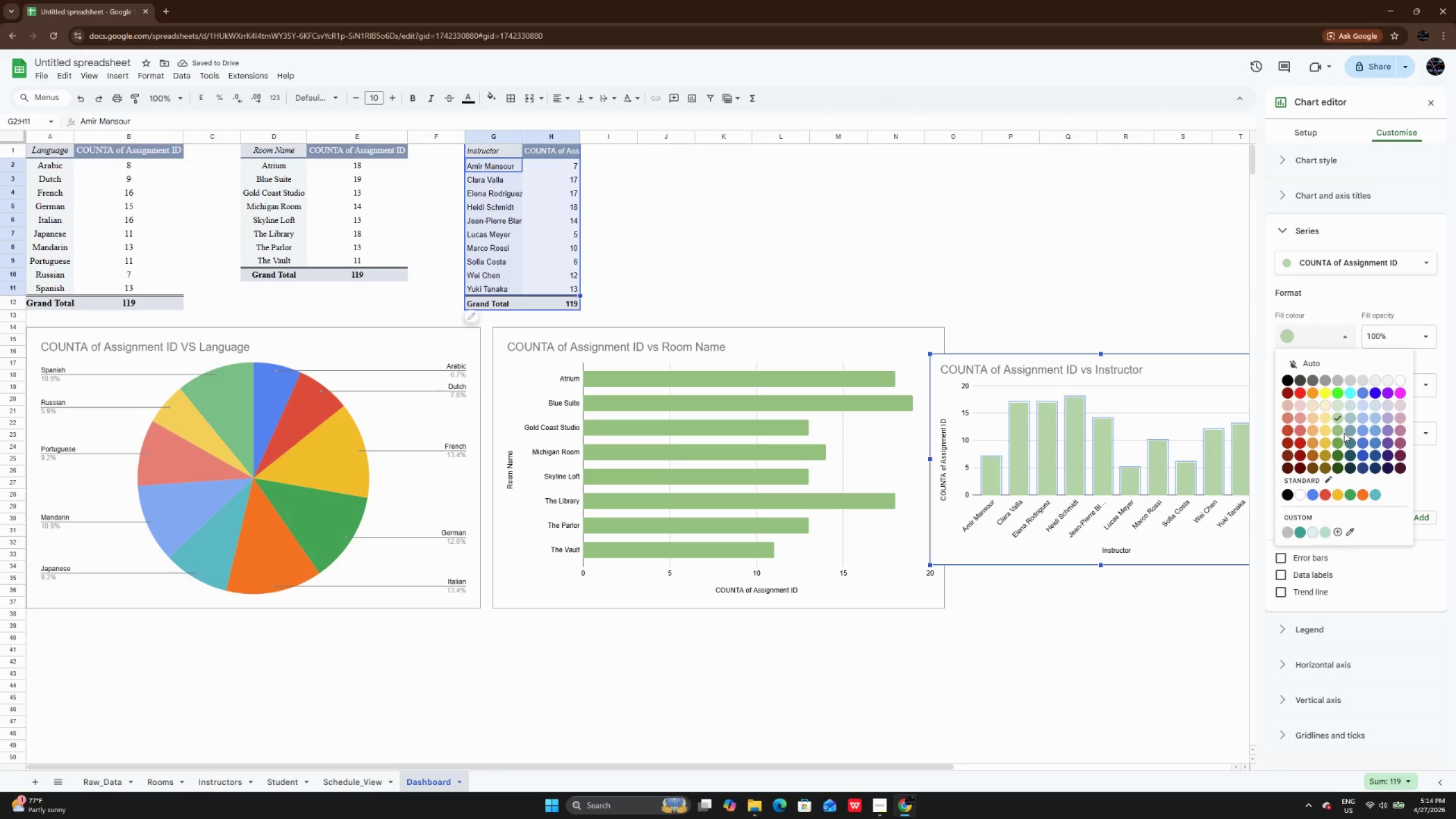 
left_click([1341, 431])
 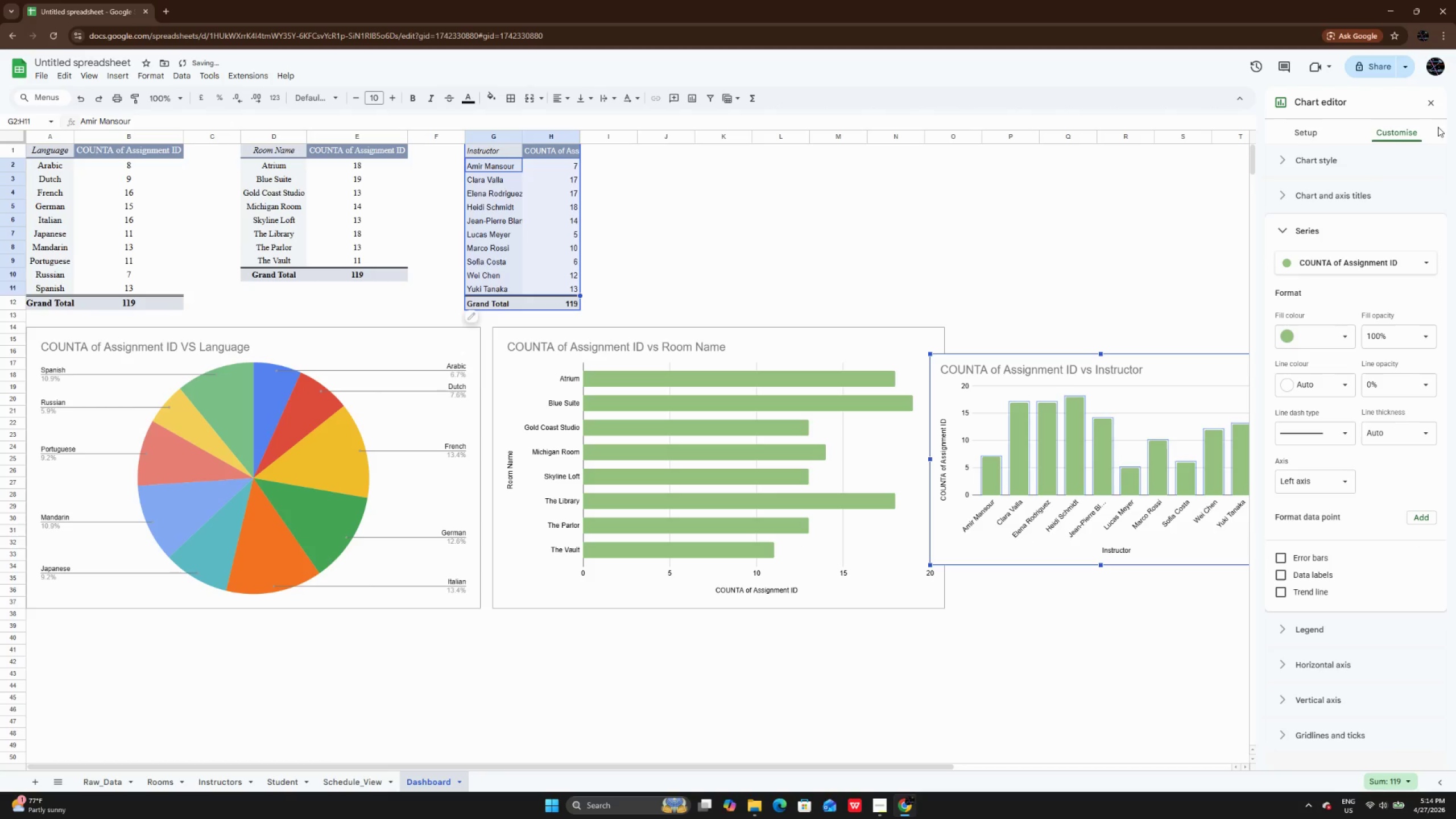 
left_click([1436, 103])
 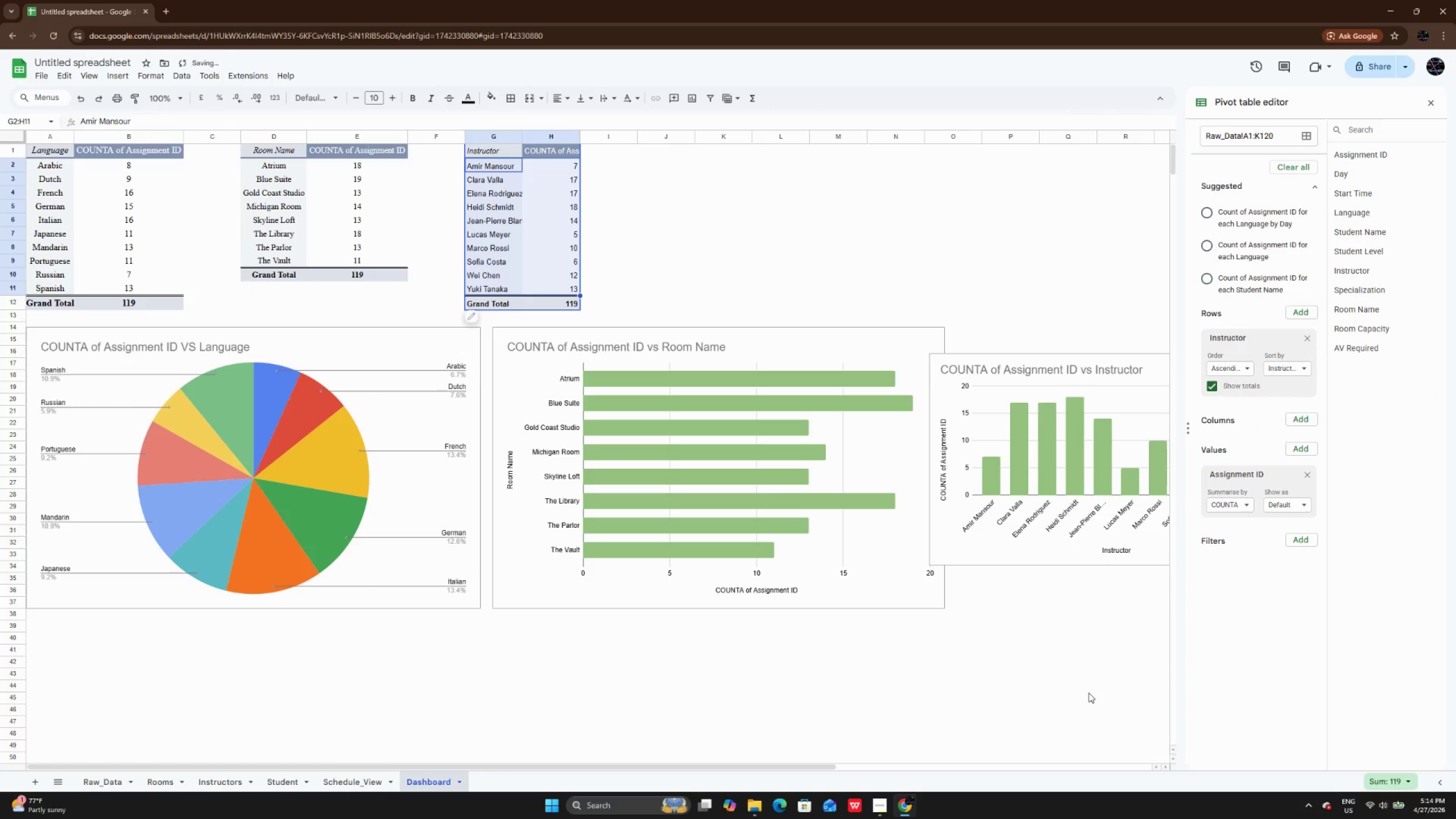 
left_click([1069, 667])
 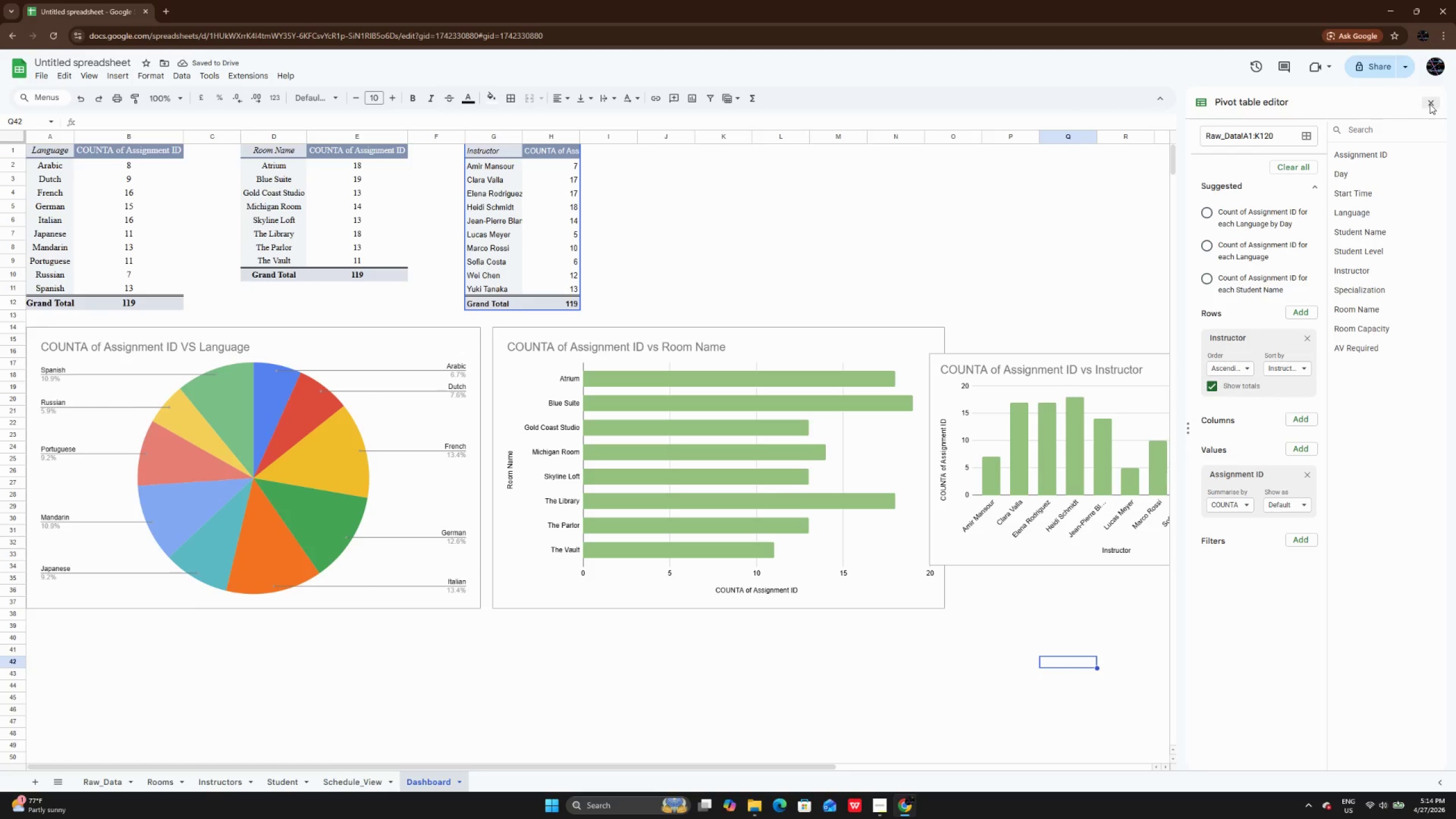 
left_click([1430, 104])
 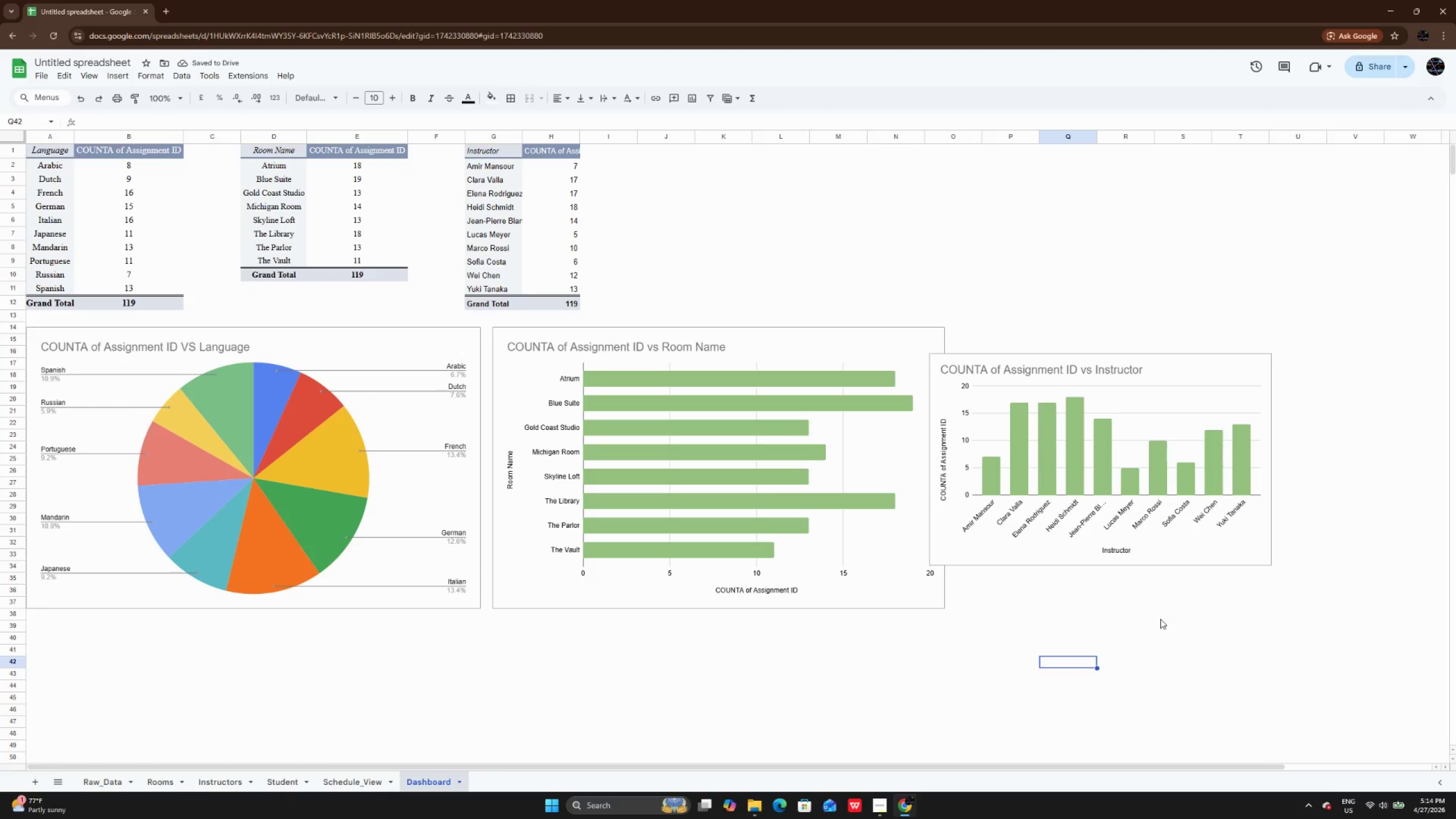 
left_click([1159, 616])
 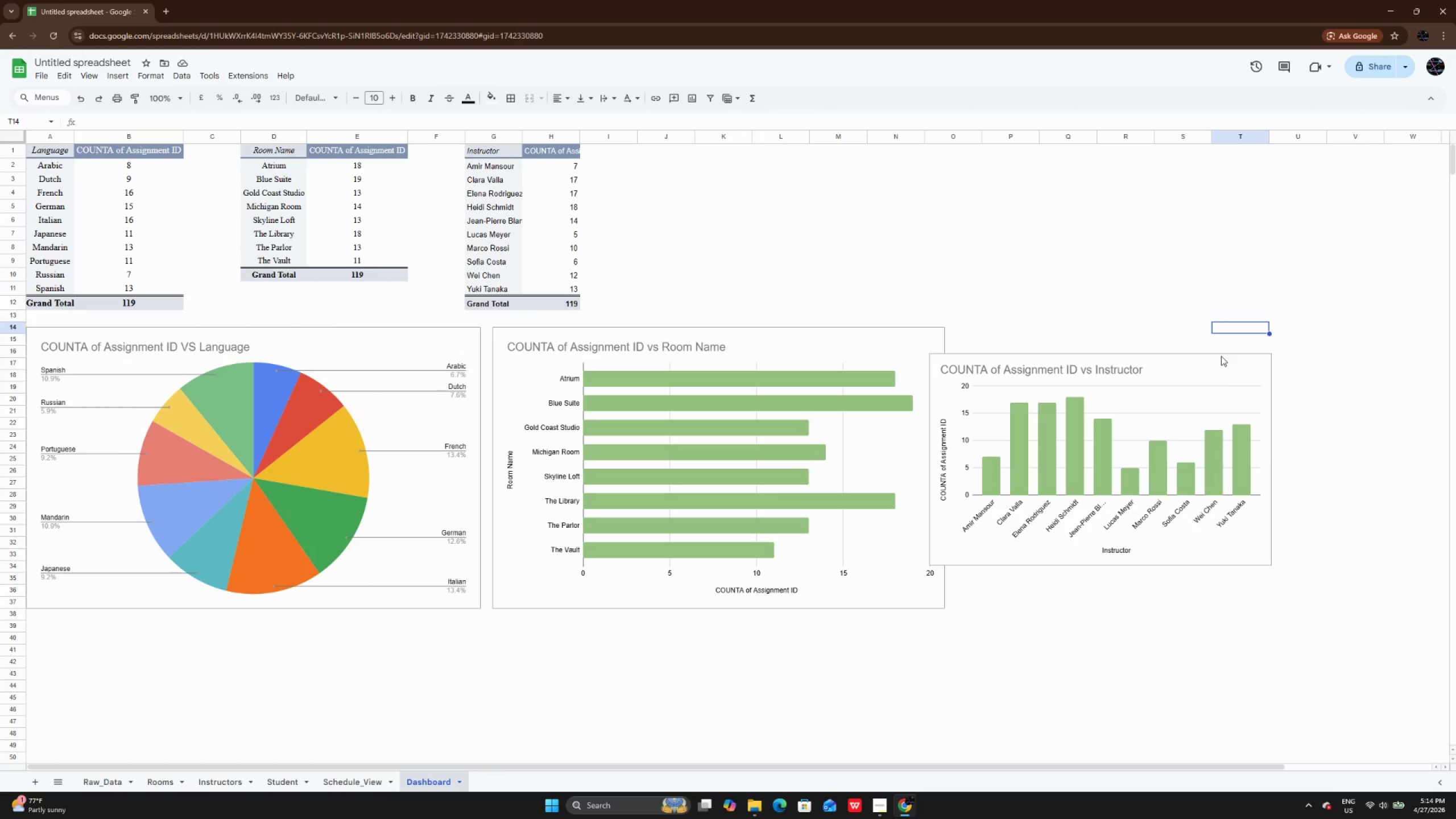 
double_click([1219, 370])
 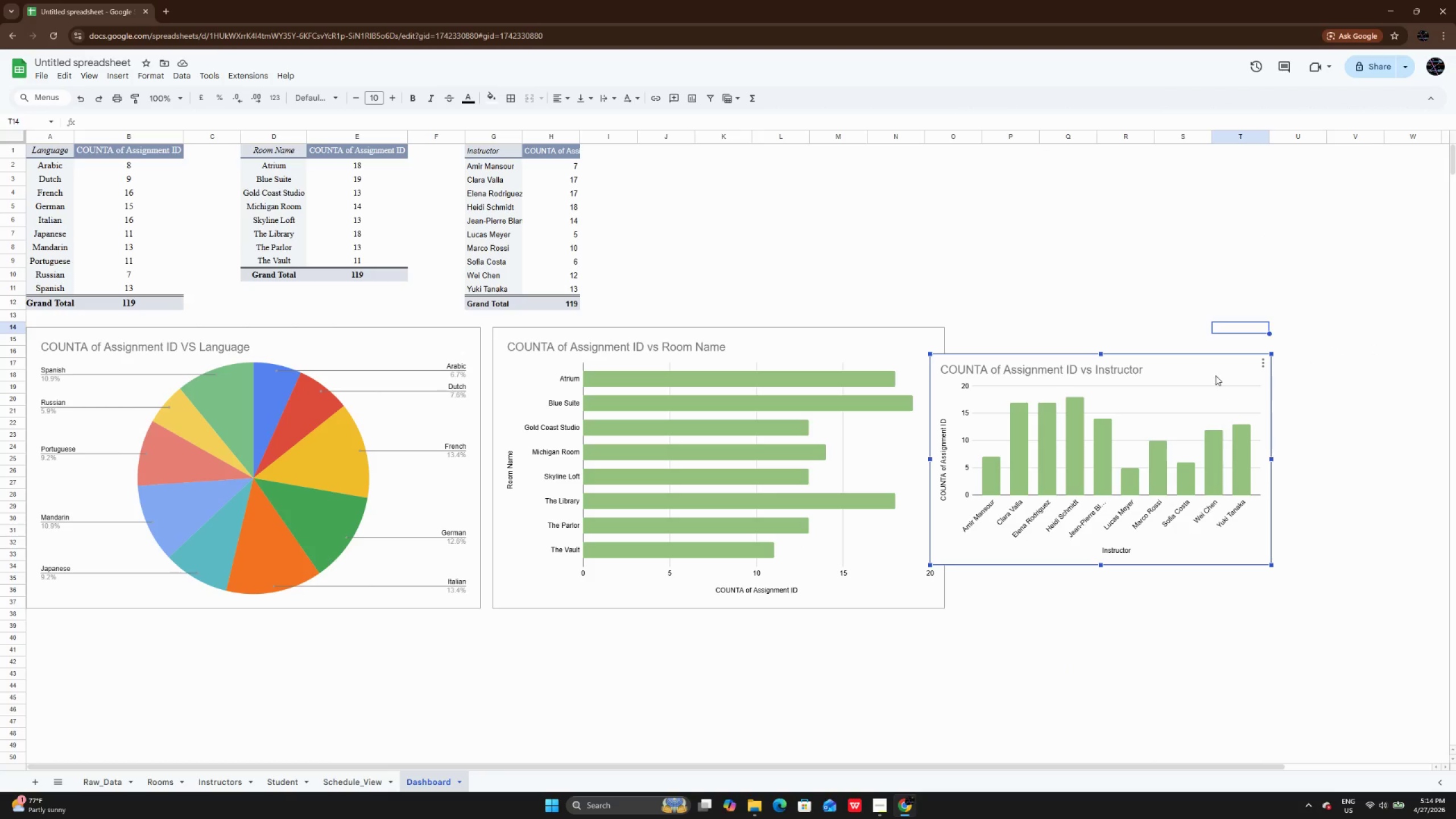 
left_click_drag(start_coordinate=[1215, 374], to_coordinate=[1250, 370])
 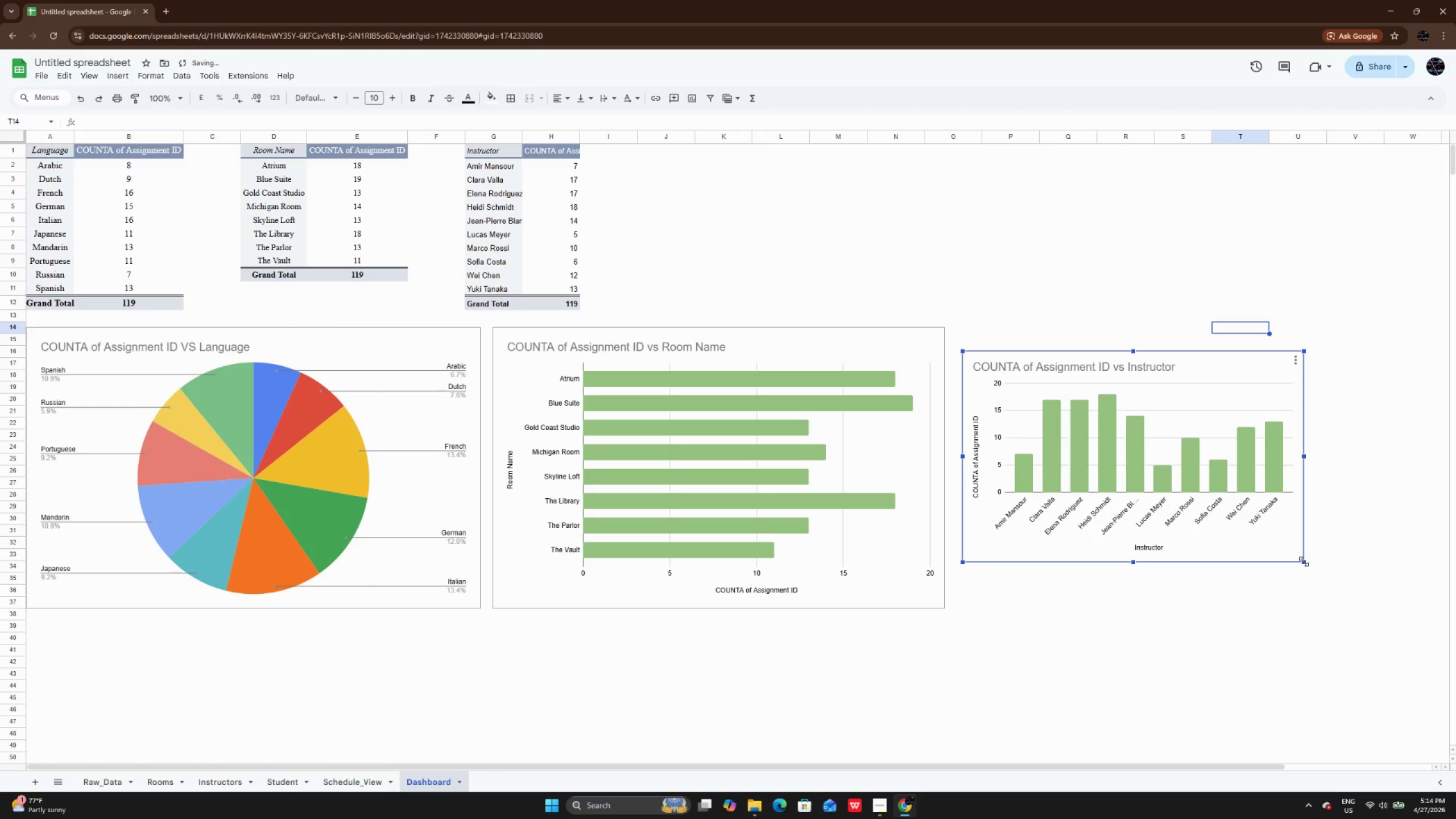 
left_click_drag(start_coordinate=[1304, 561], to_coordinate=[1387, 610])
 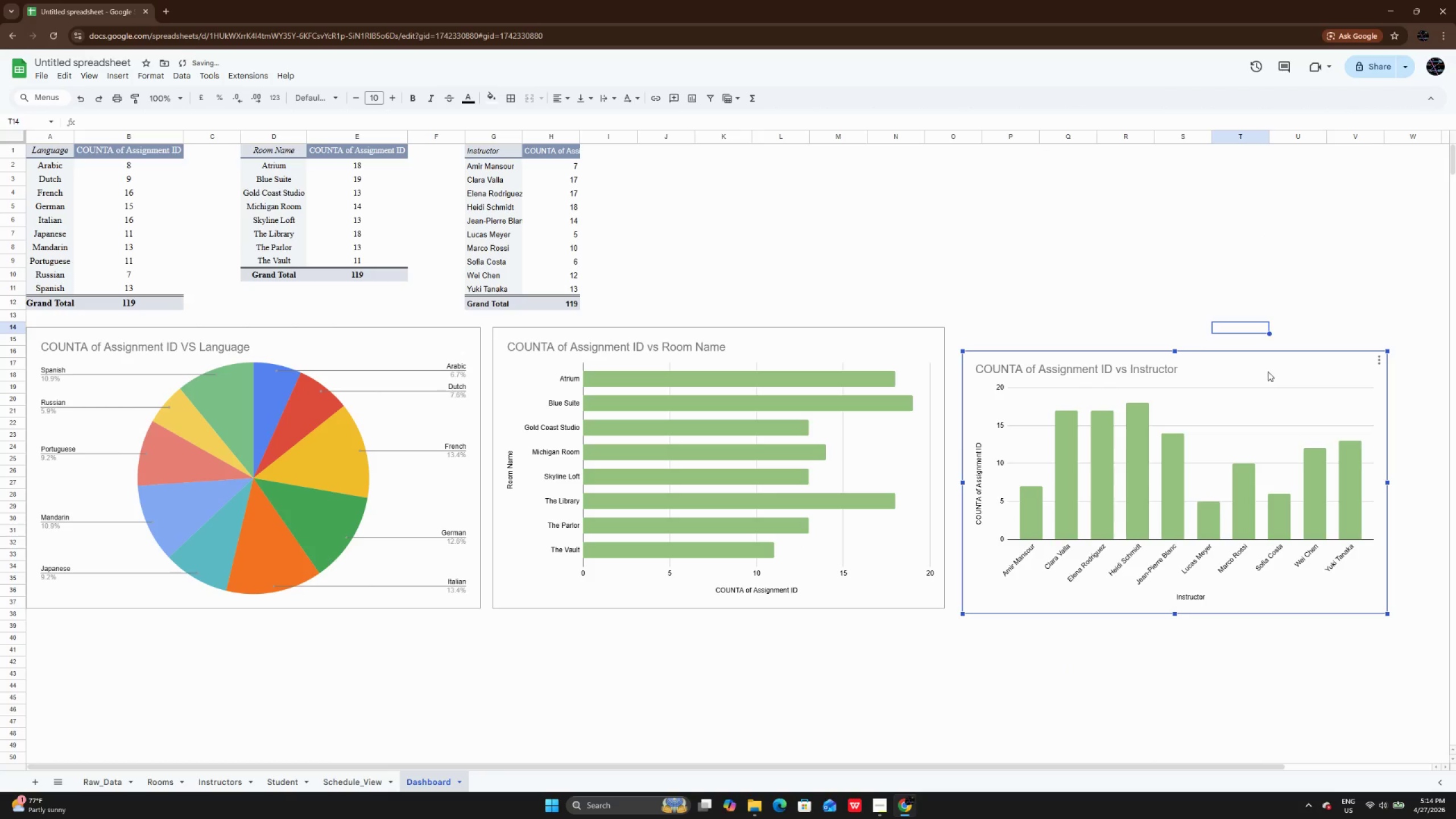 
left_click([1268, 371])
 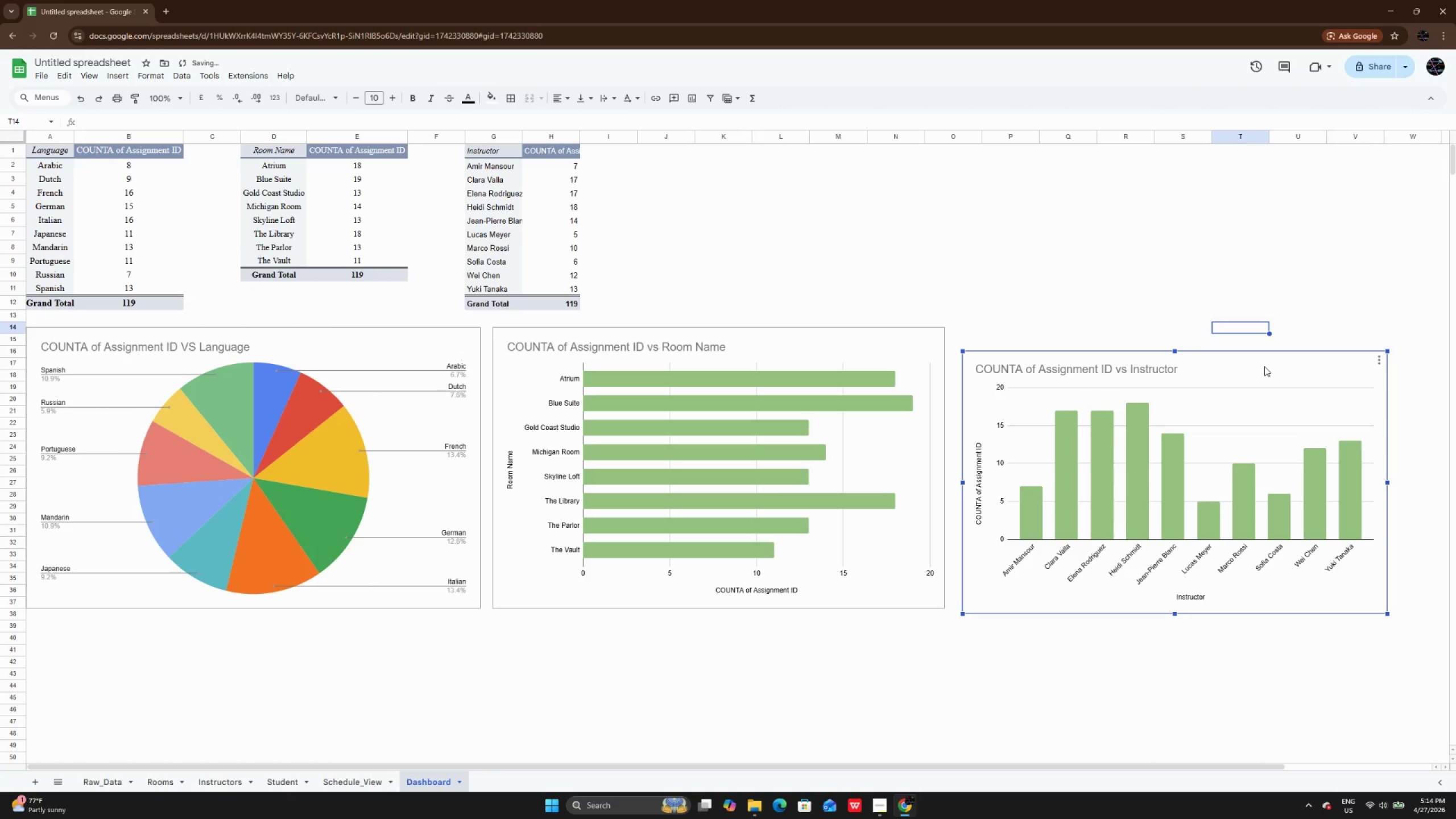 
left_click([1264, 366])
 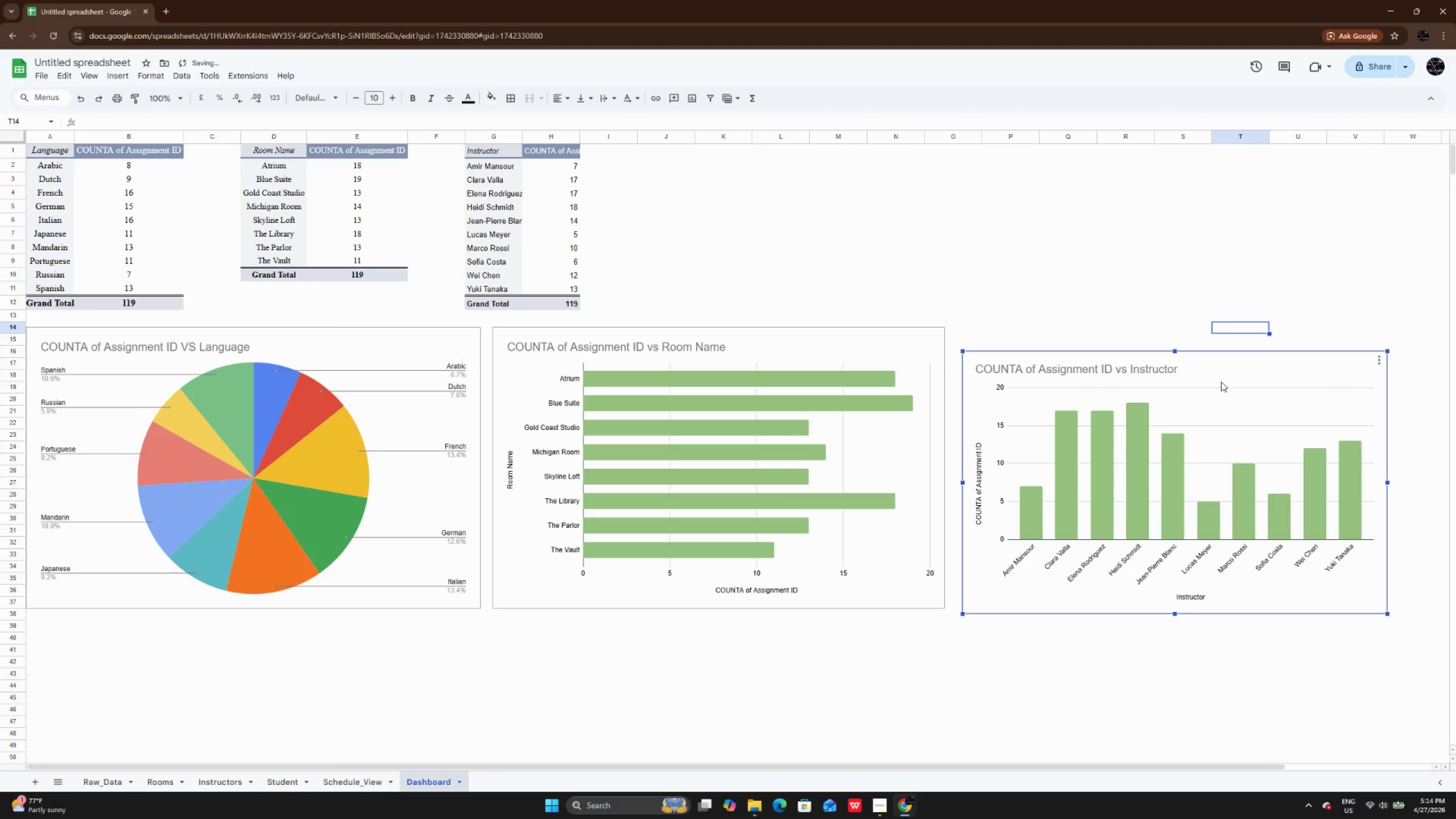 
left_click_drag(start_coordinate=[1221, 382], to_coordinate=[1219, 358])
 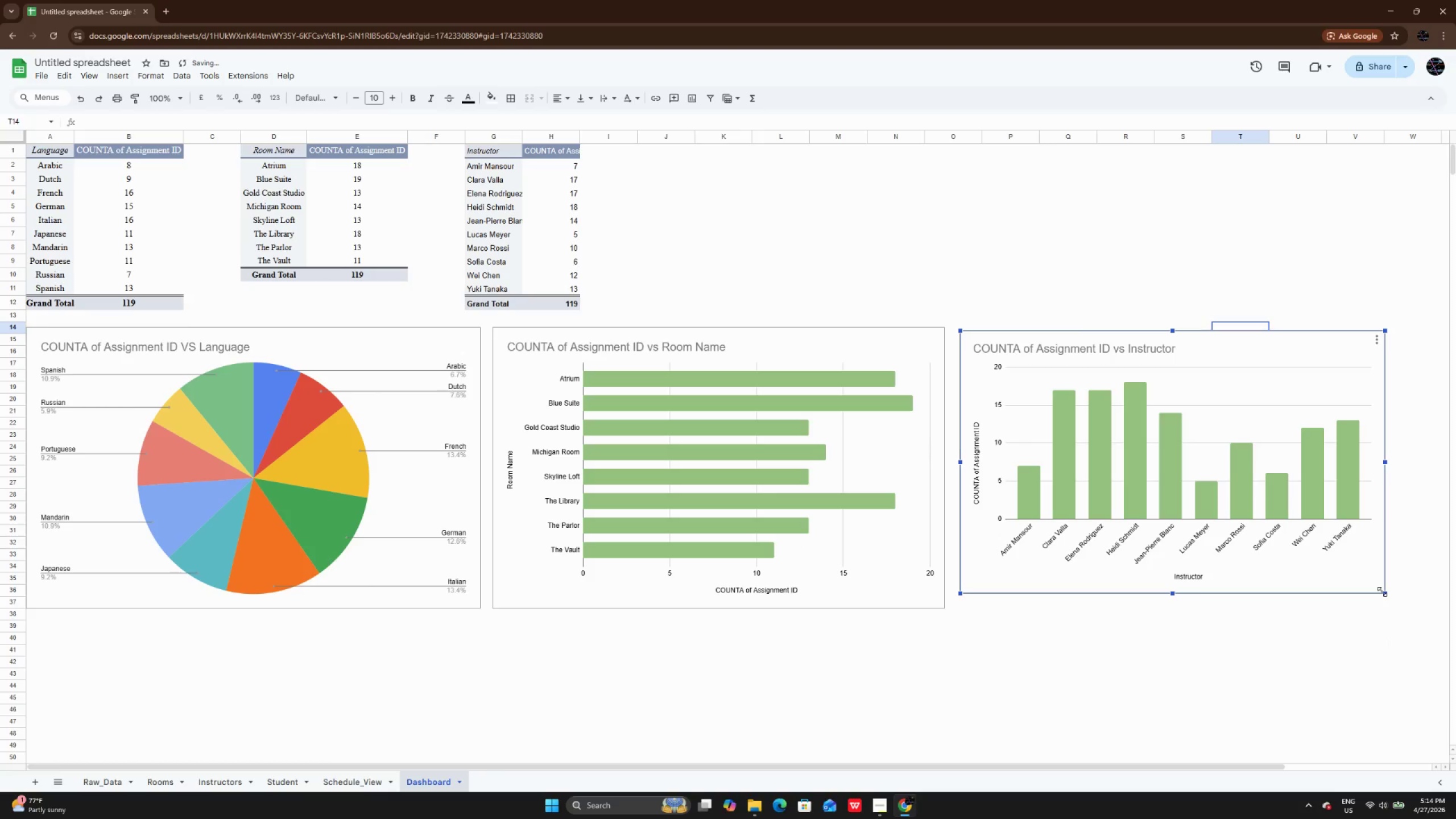 
left_click_drag(start_coordinate=[1382, 592], to_coordinate=[1391, 601])
 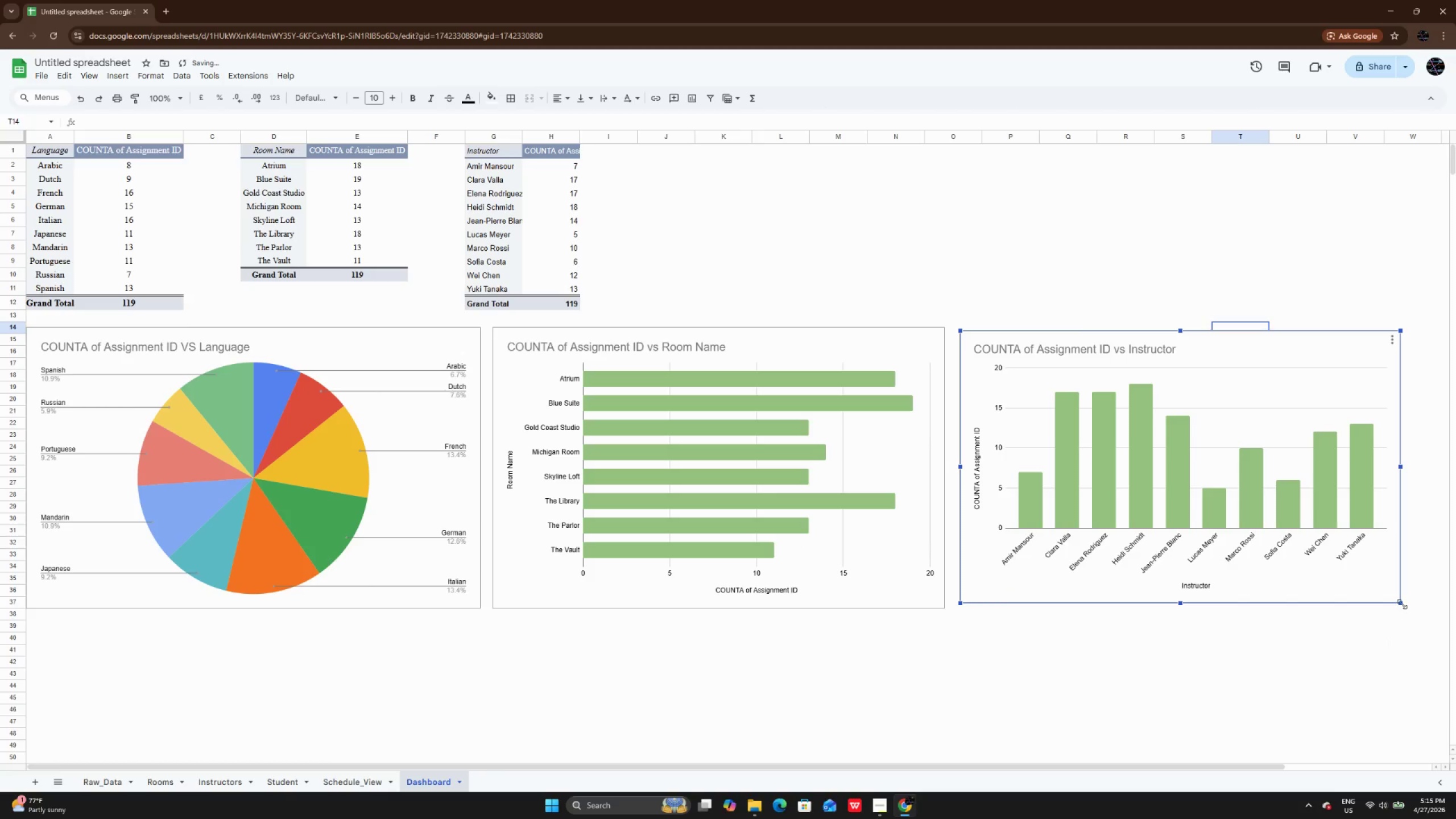 
left_click_drag(start_coordinate=[1402, 604], to_coordinate=[1406, 609])
 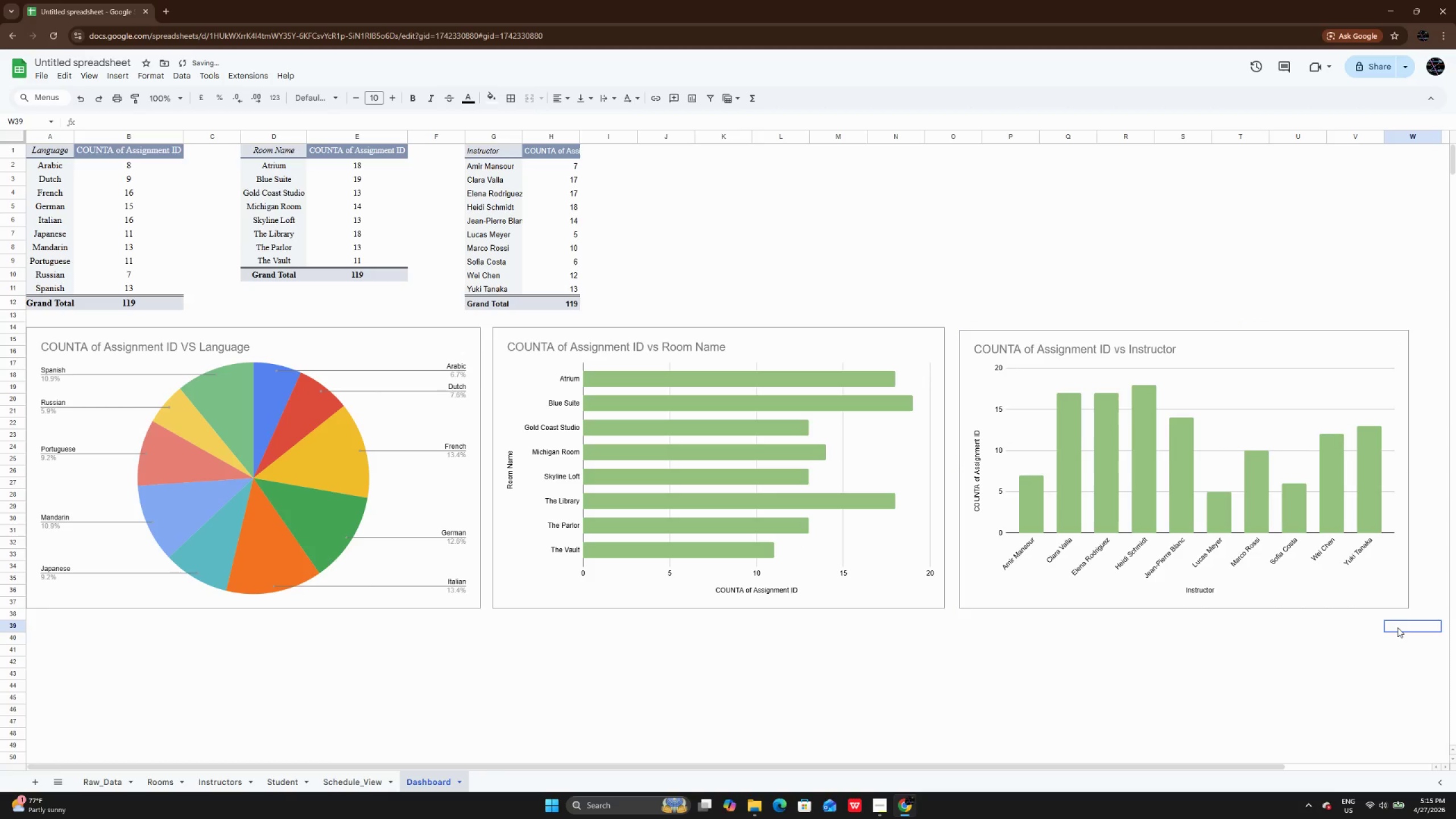 
left_click([1397, 627])
 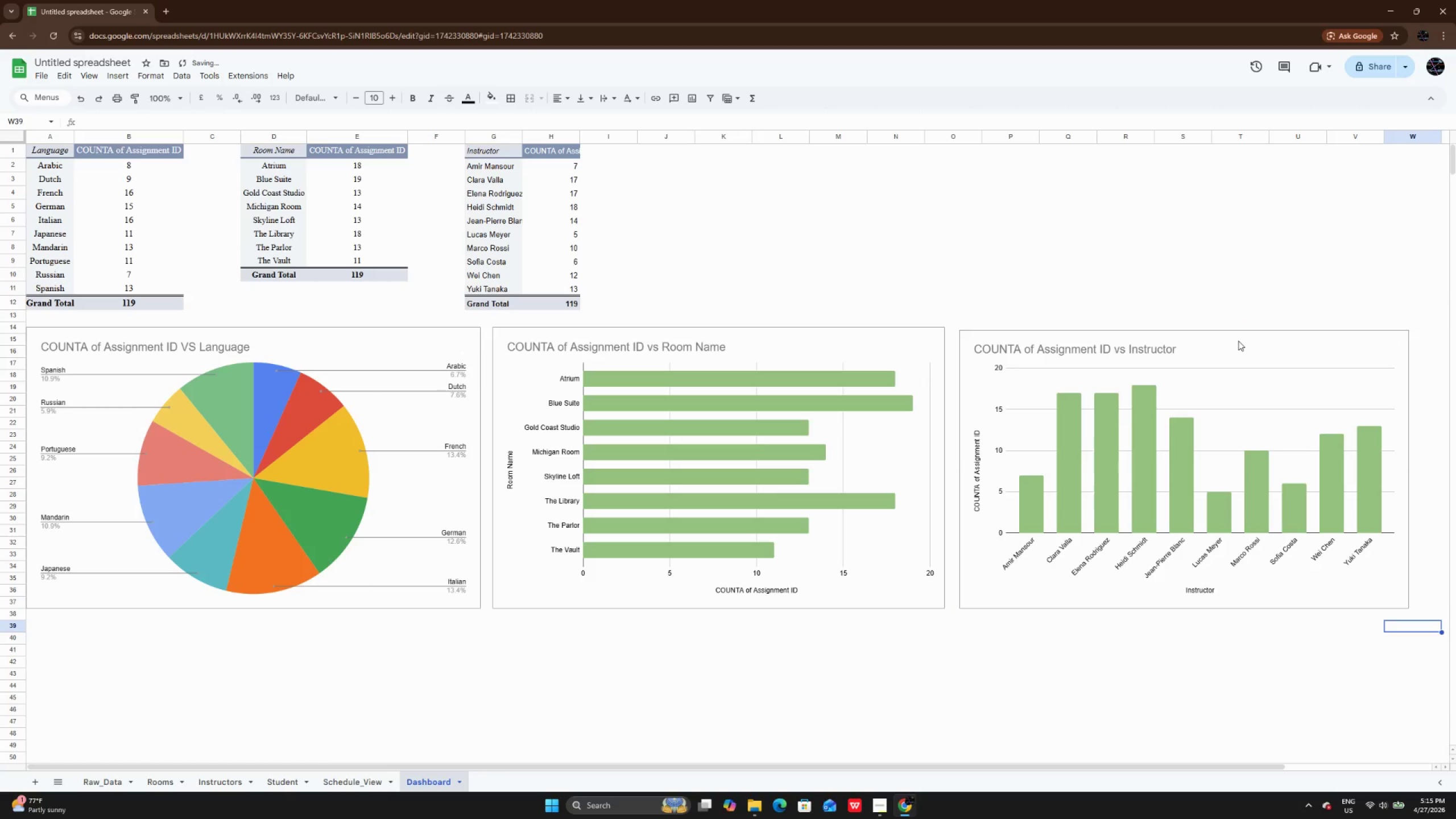 
left_click([1238, 341])
 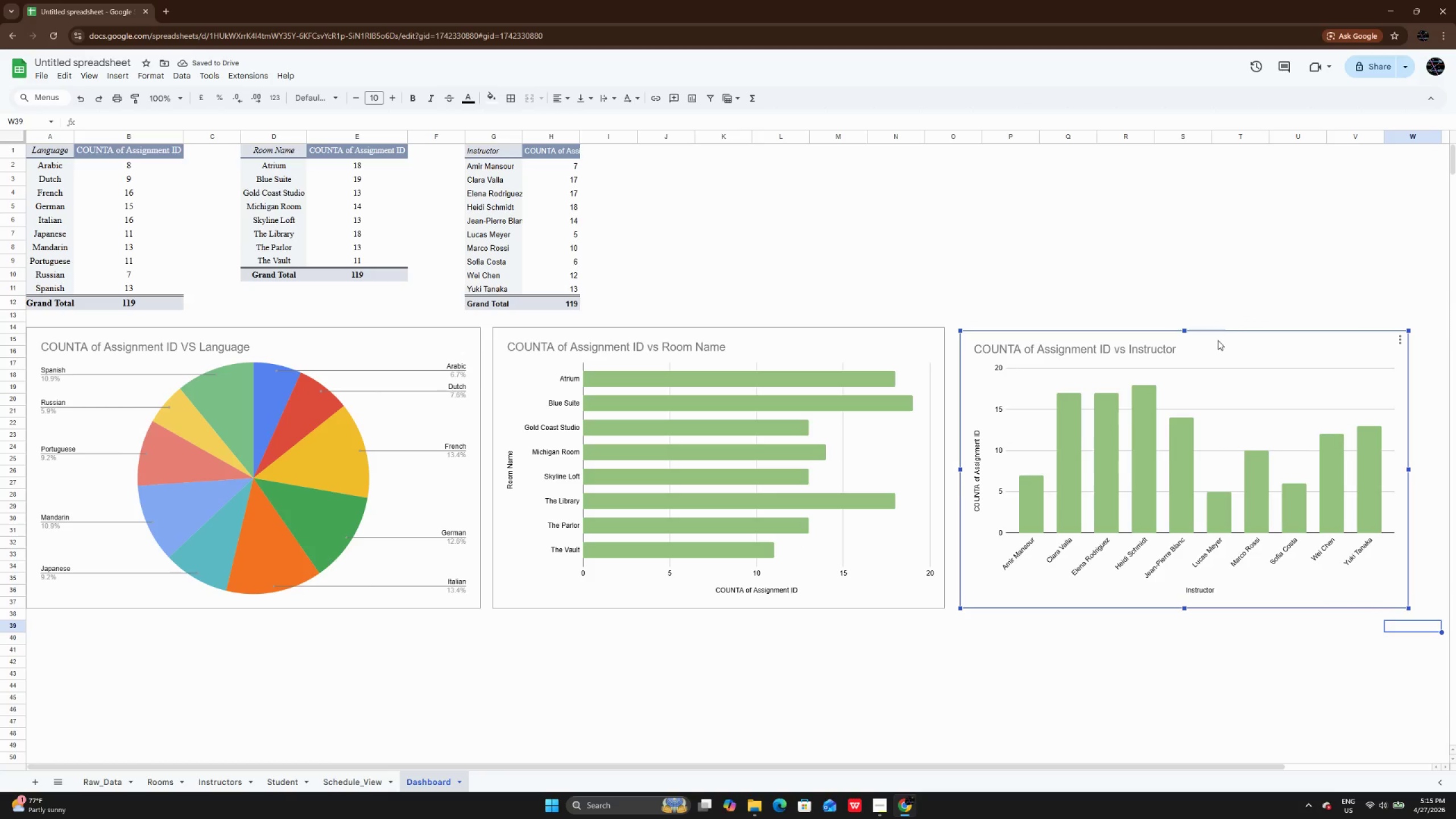 
left_click_drag(start_coordinate=[1218, 362], to_coordinate=[1218, 351])
 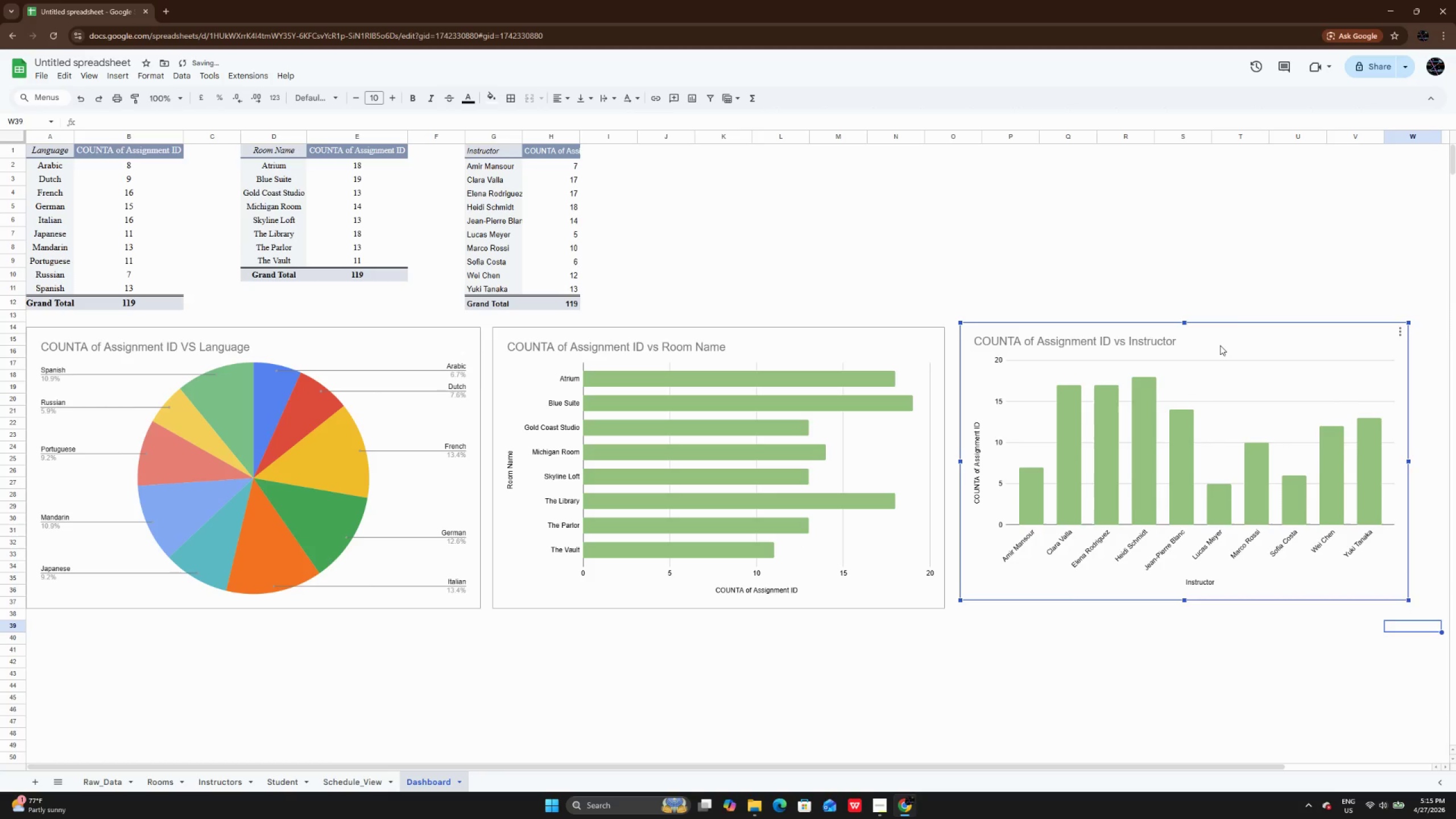 
left_click_drag(start_coordinate=[1220, 345], to_coordinate=[1220, 359])
 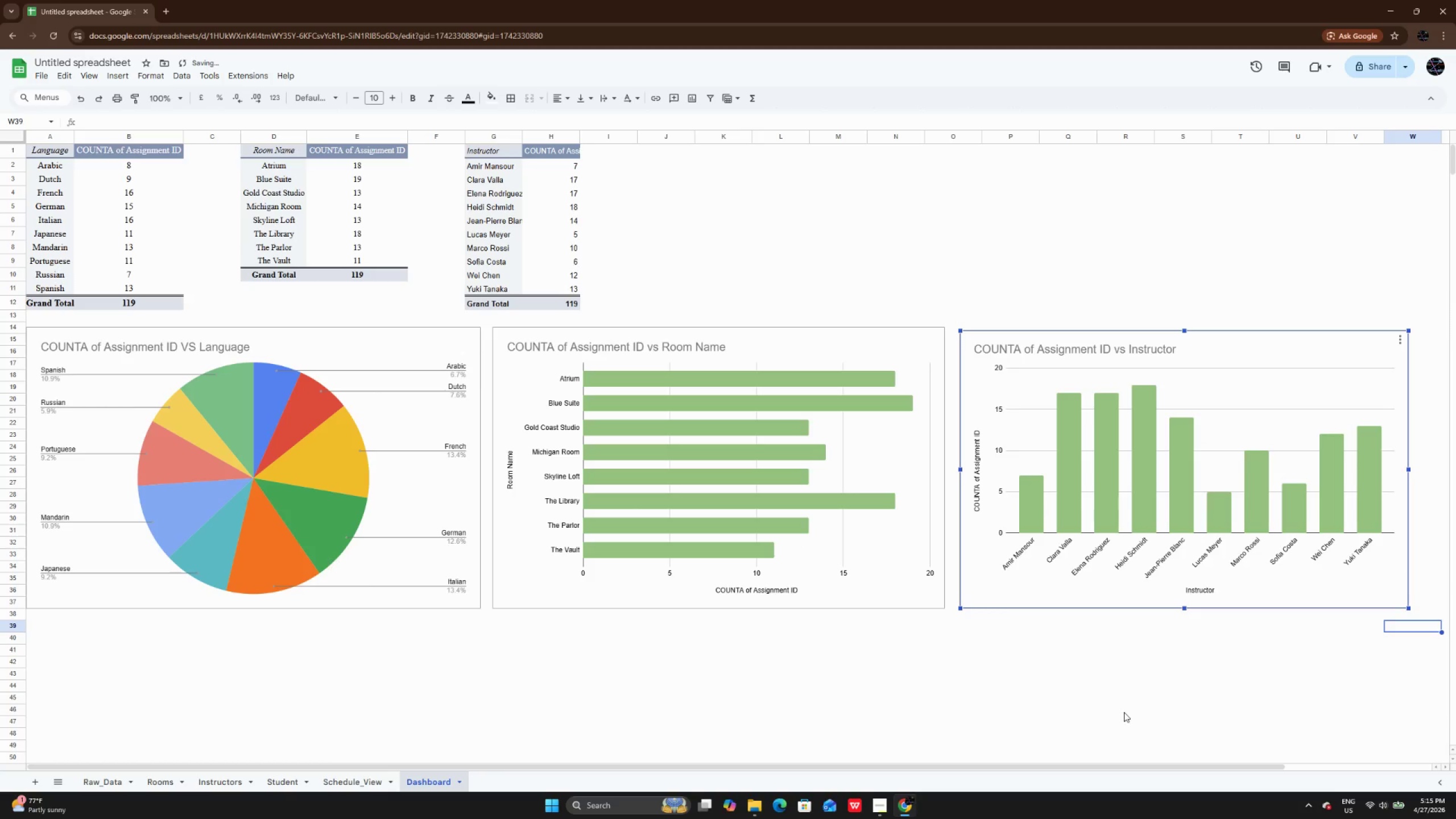 
left_click([1124, 712])
 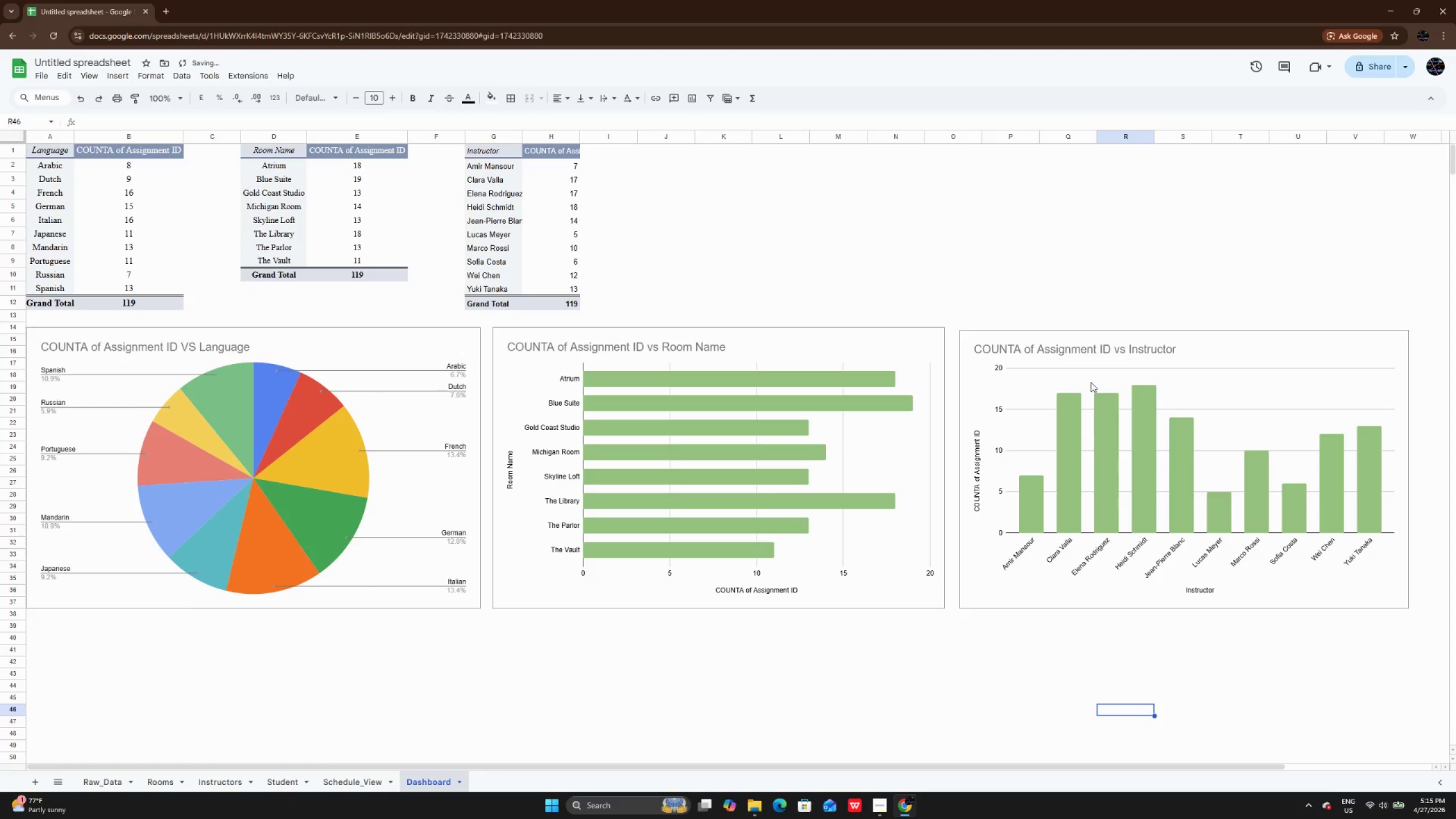 
left_click([888, 346])
 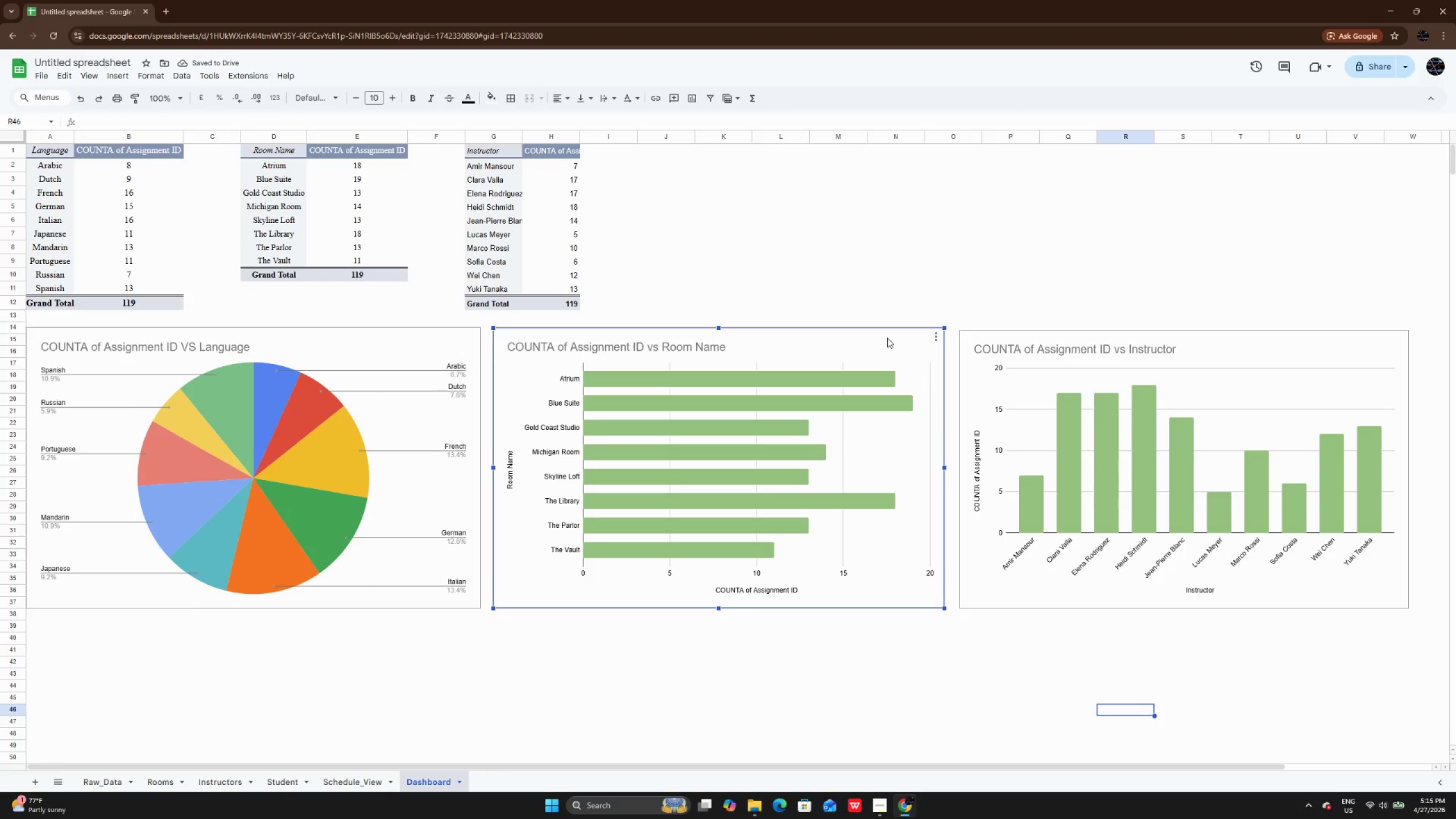 
left_click_drag(start_coordinate=[887, 338], to_coordinate=[887, 344])
 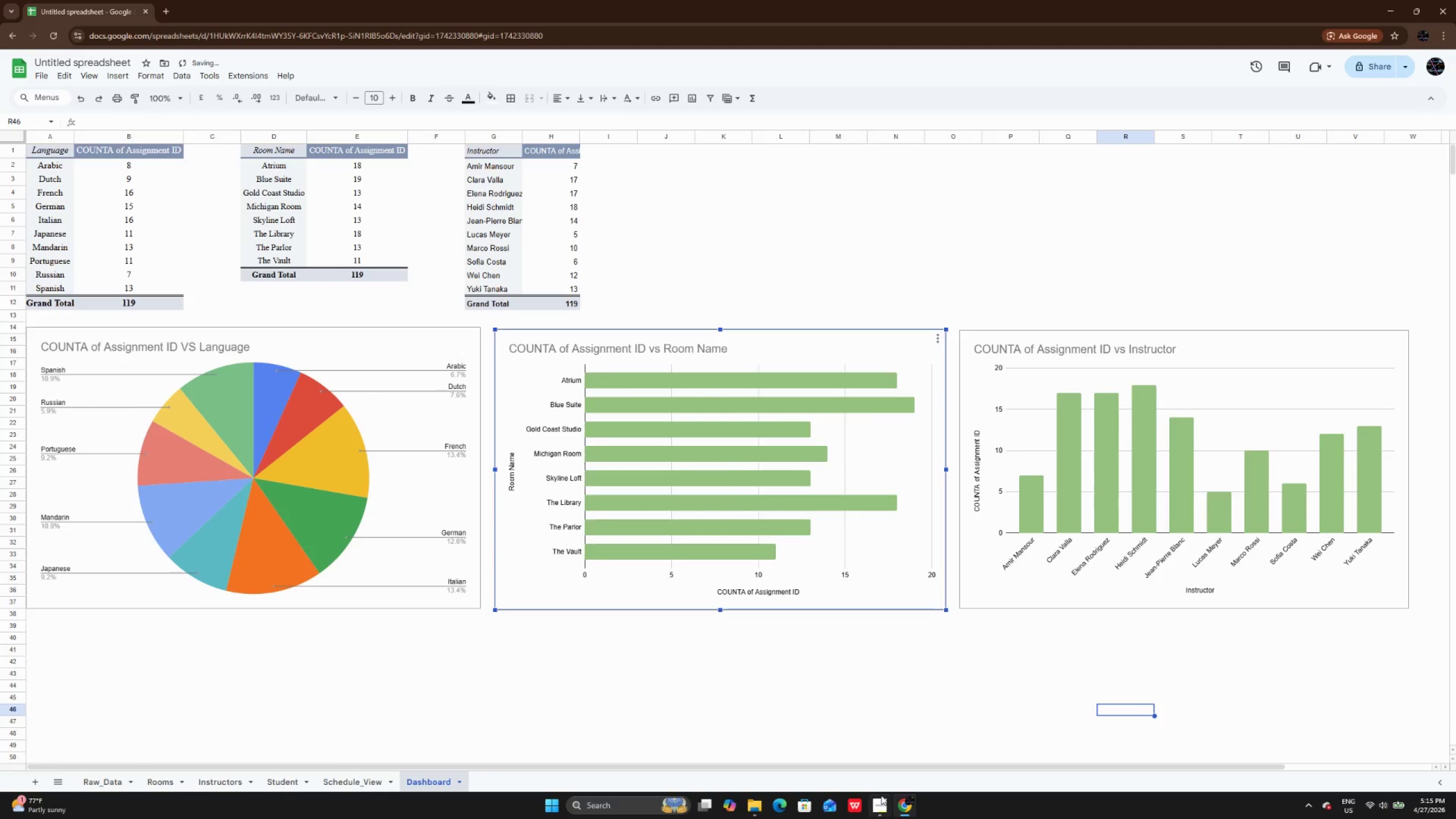 
left_click([881, 795])